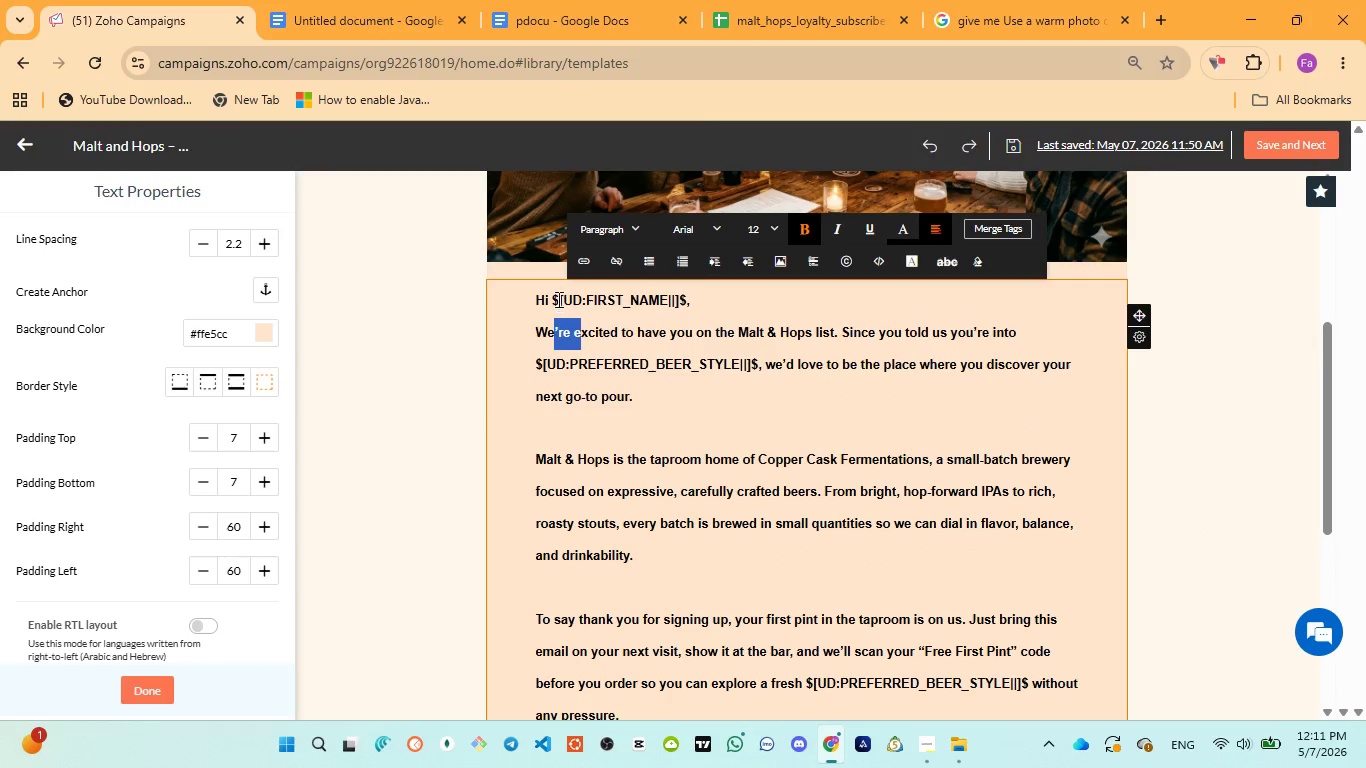 
left_click([557, 299])
 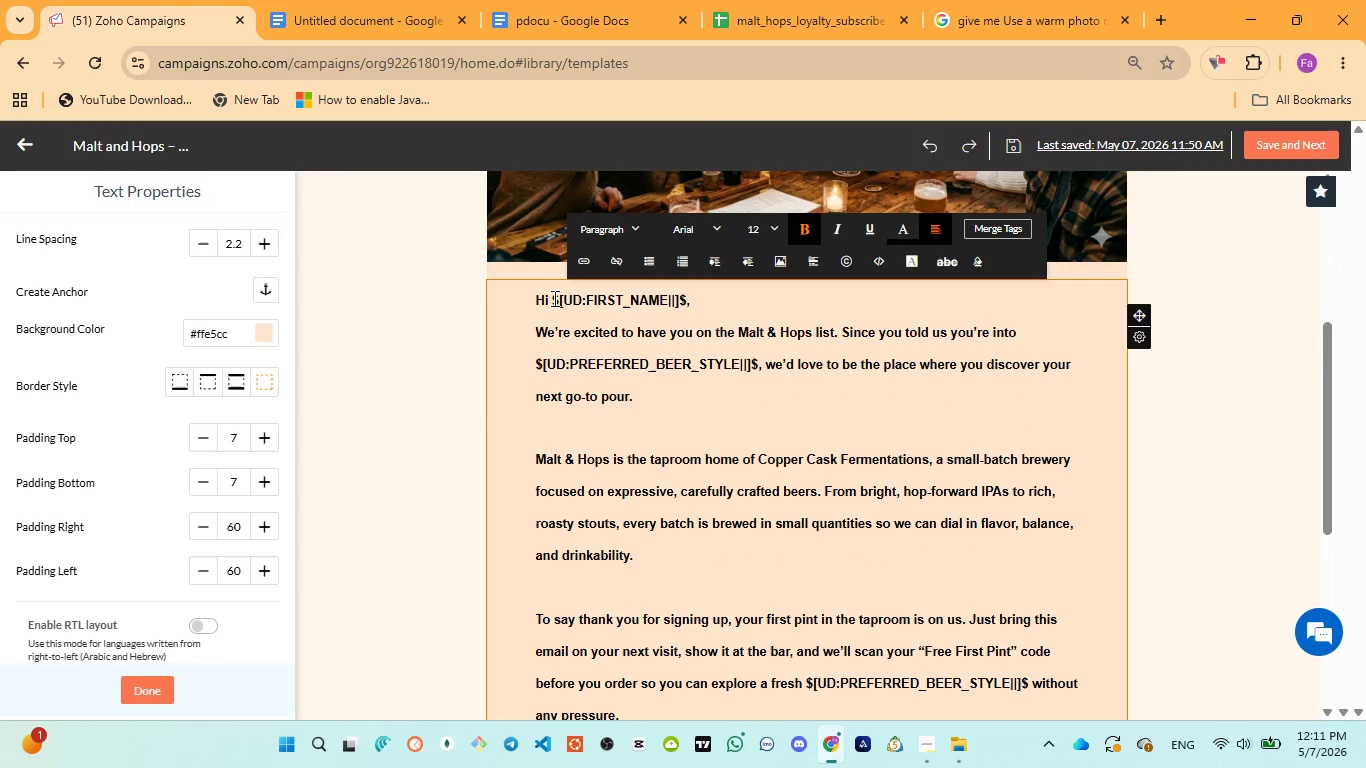 
left_click([553, 298])
 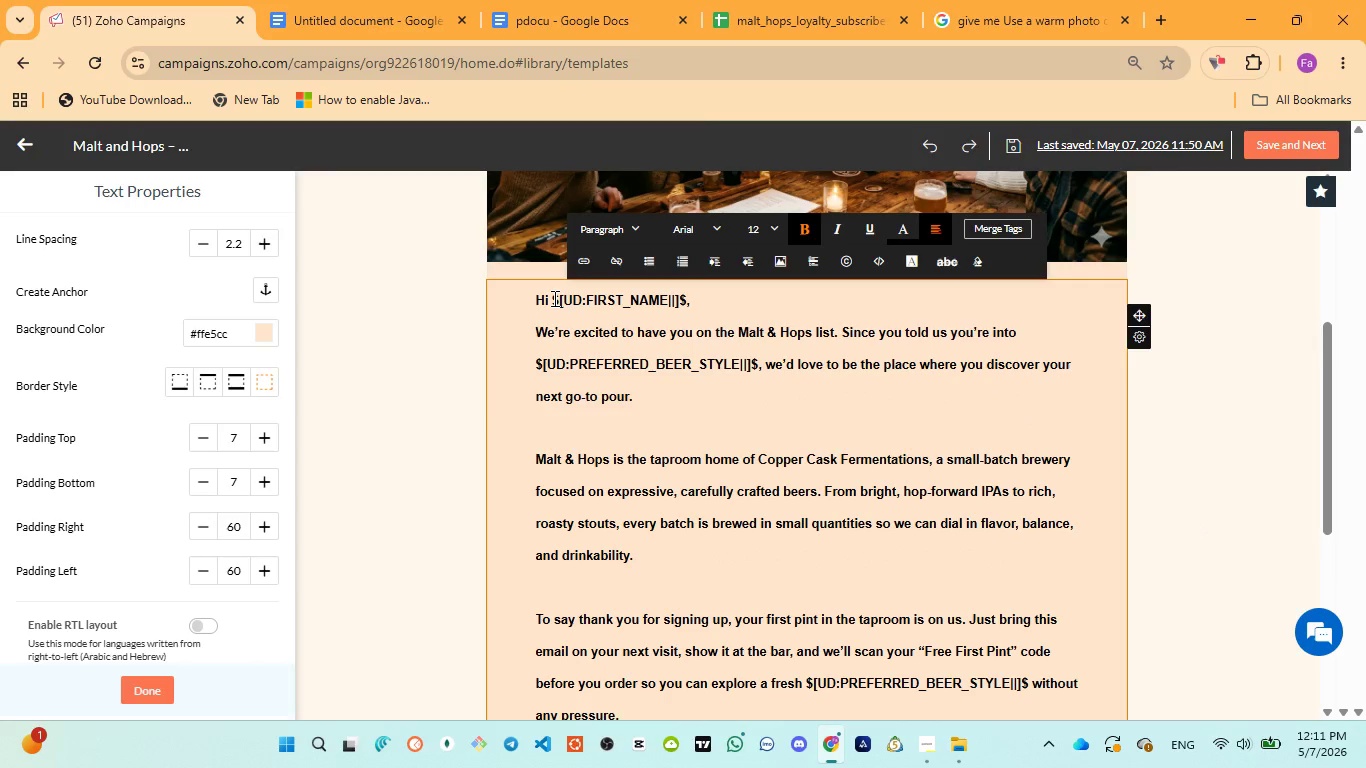 
left_click_drag(start_coordinate=[553, 298], to_coordinate=[683, 303])
 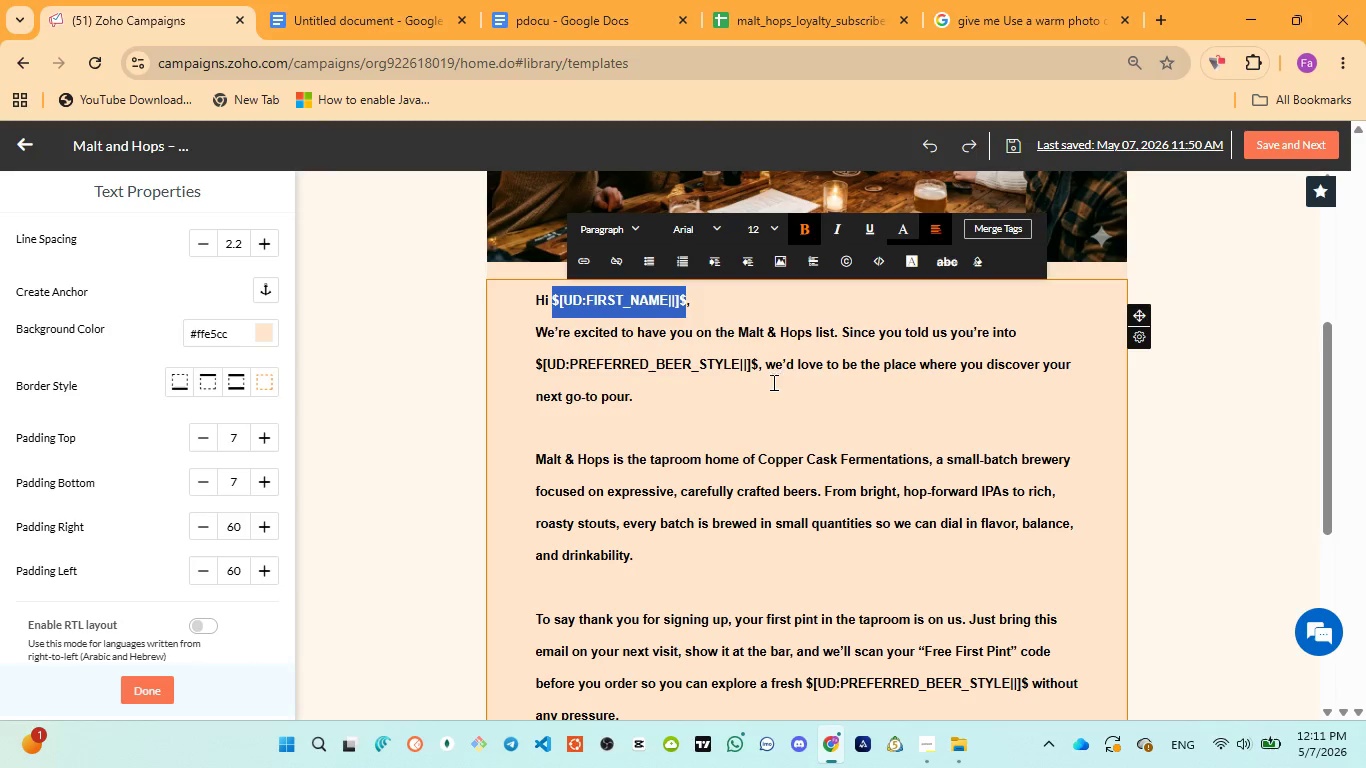 
wait(9.58)
 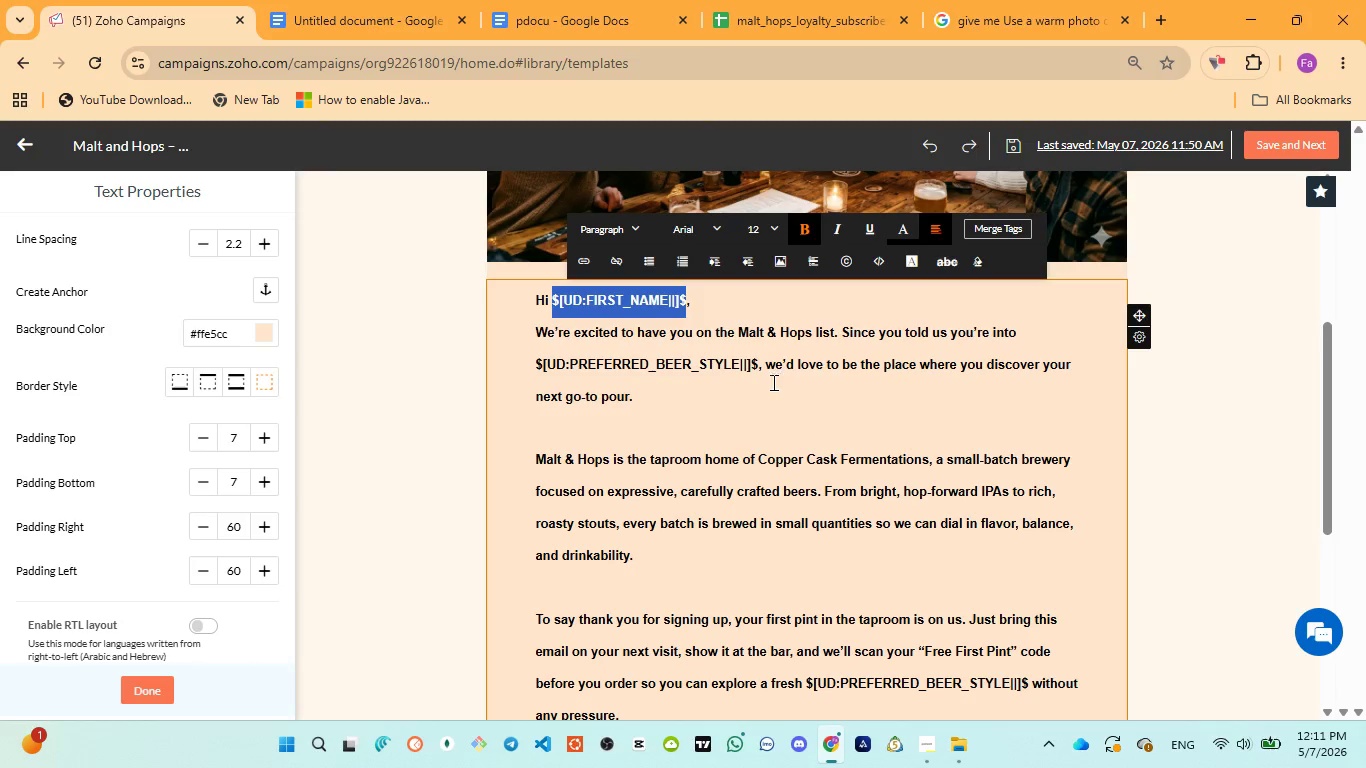 
left_click_drag(start_coordinate=[536, 364], to_coordinate=[755, 359])
 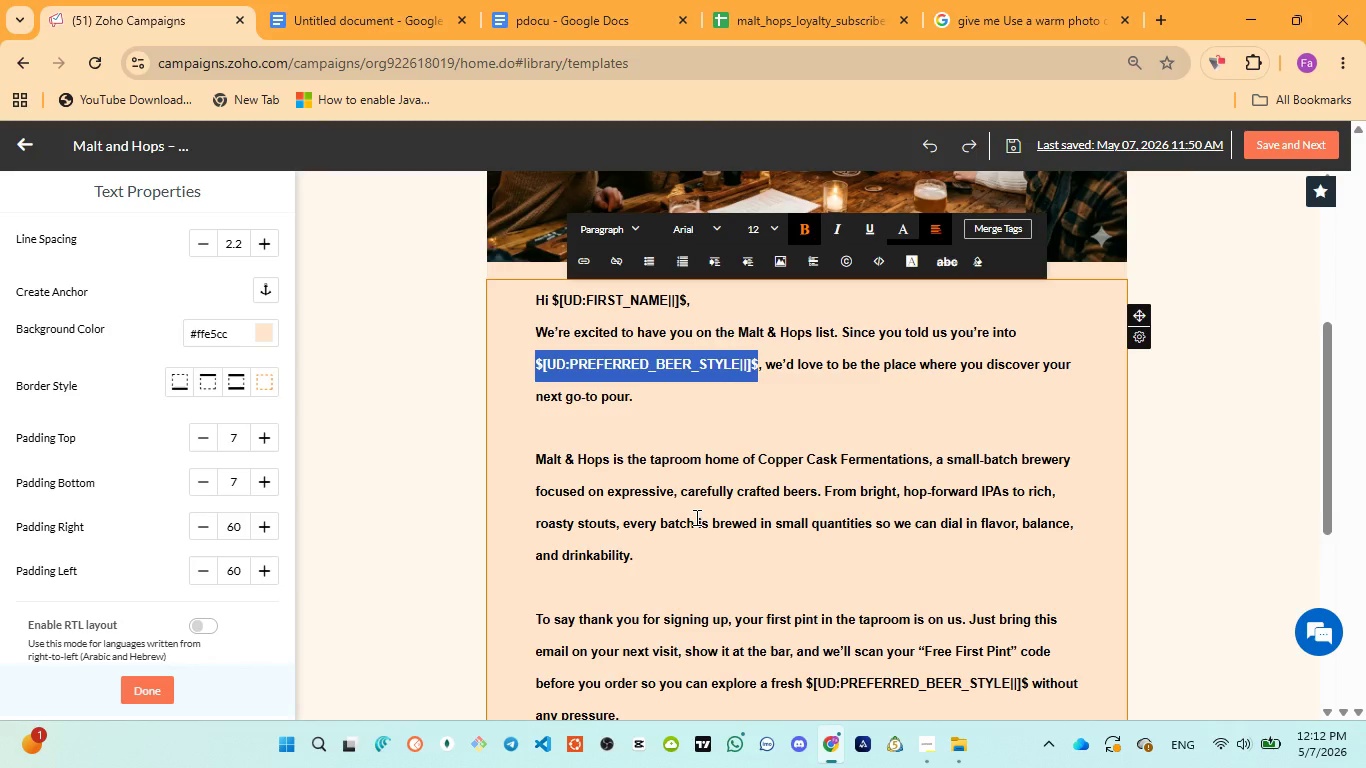 
scroll: coordinate [695, 517], scroll_direction: down, amount: 2.0
 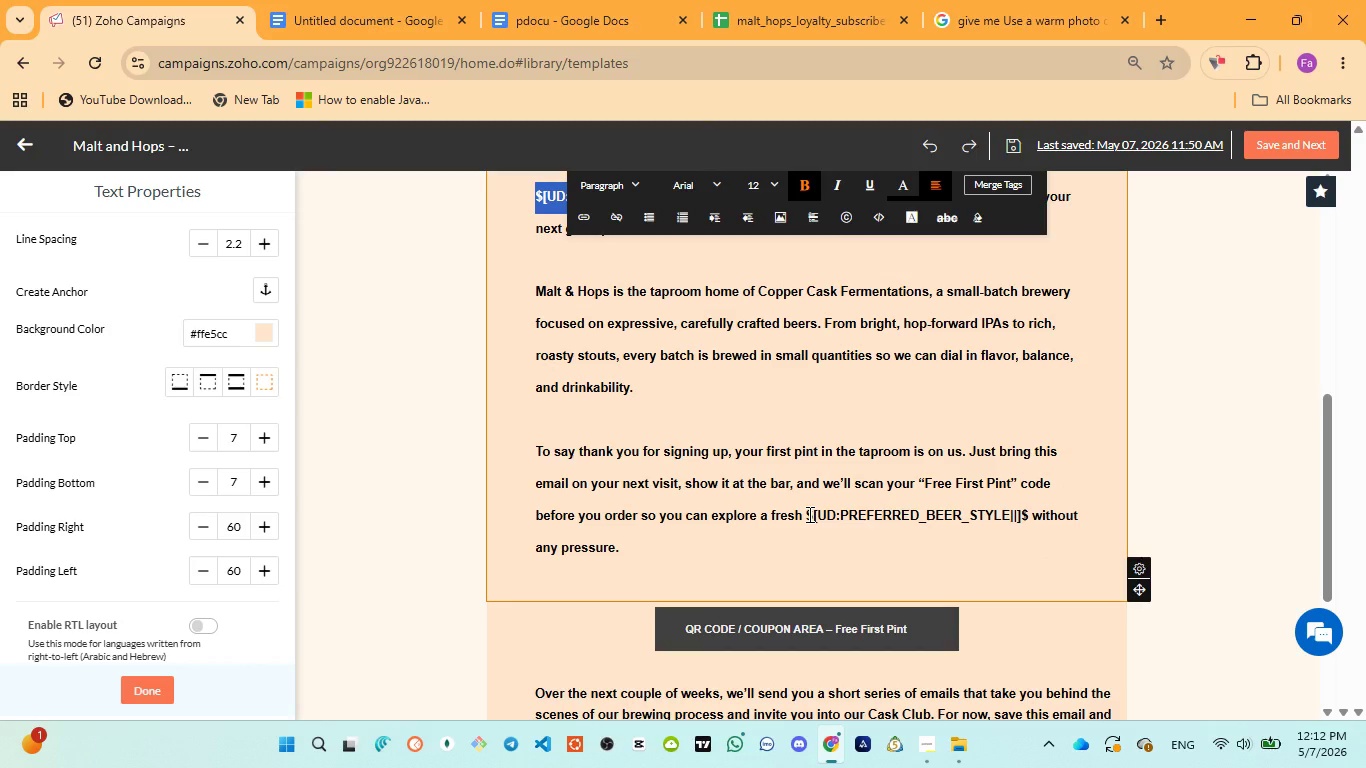 
left_click_drag(start_coordinate=[808, 514], to_coordinate=[1030, 516])
 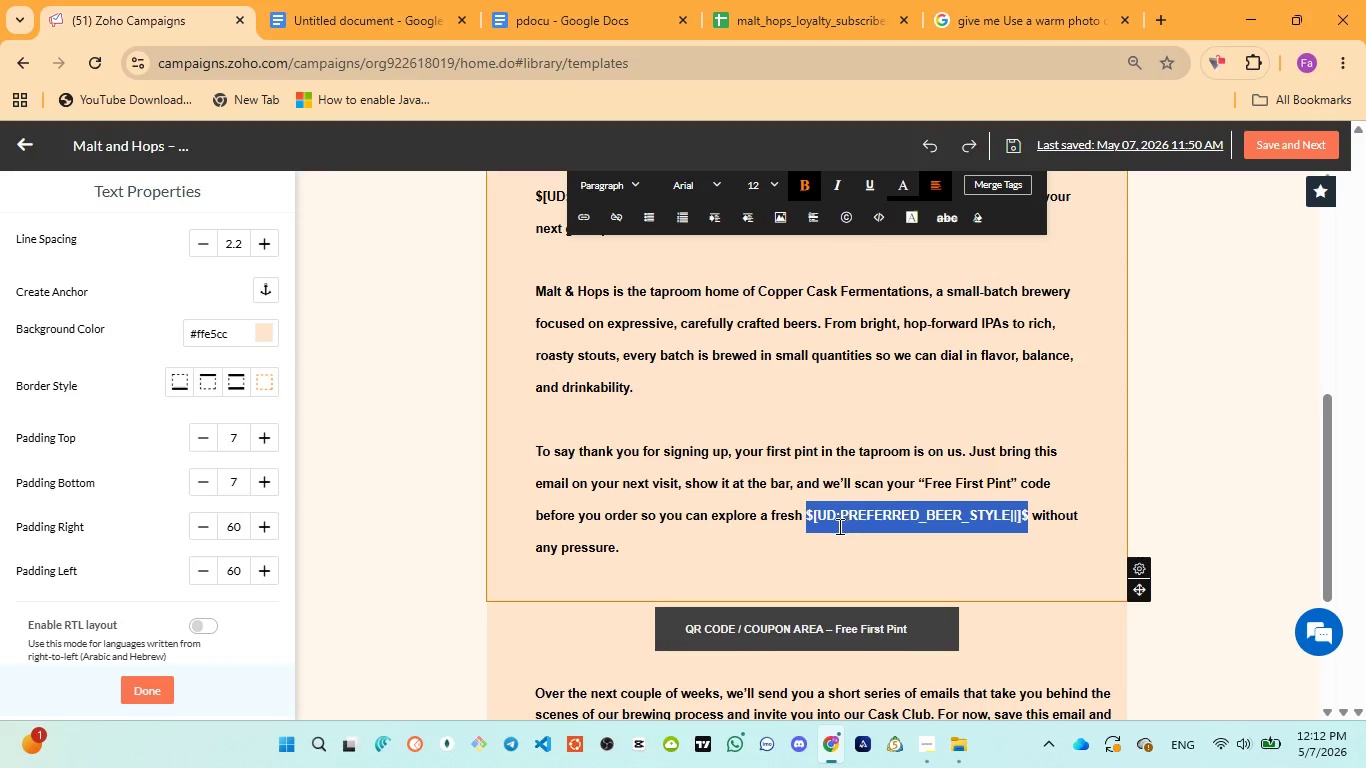 
scroll: coordinate [837, 527], scroll_direction: down, amount: 3.0
 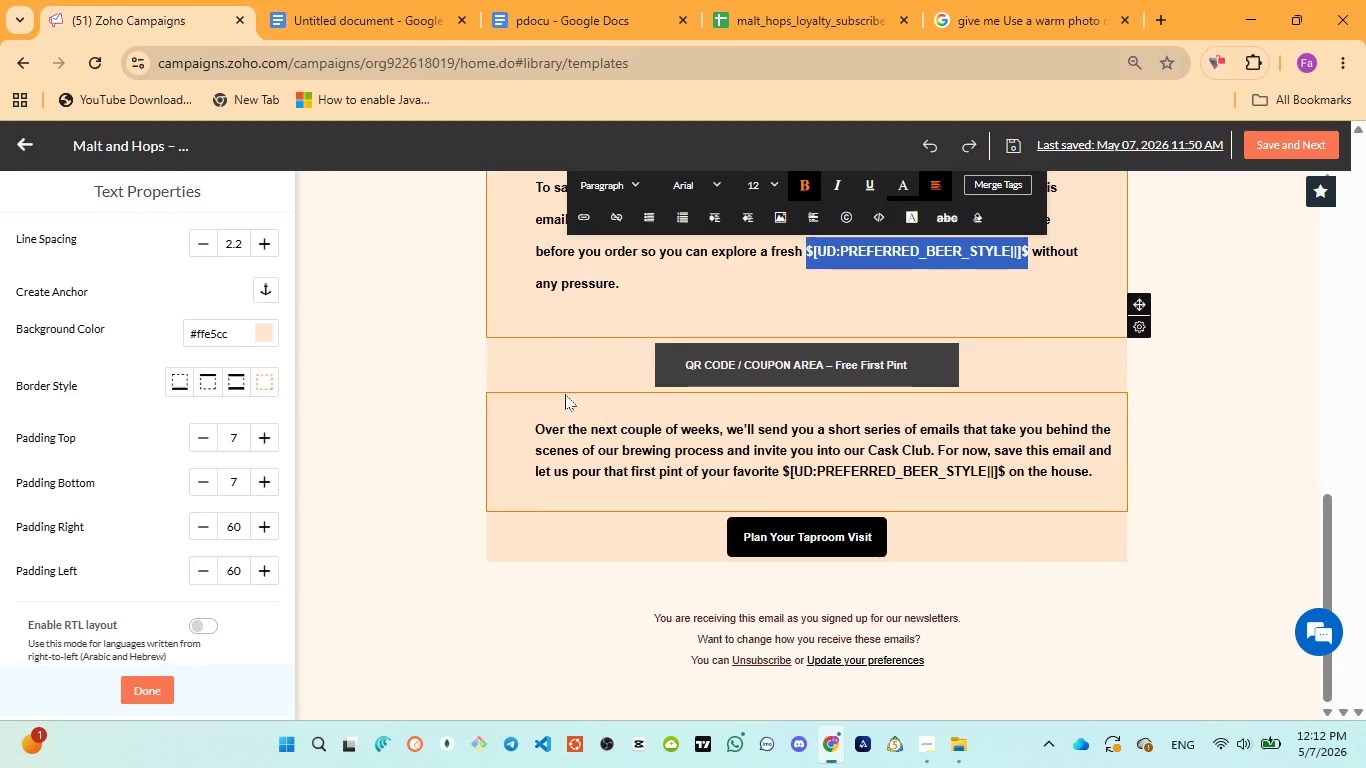 
left_click([612, 408])
 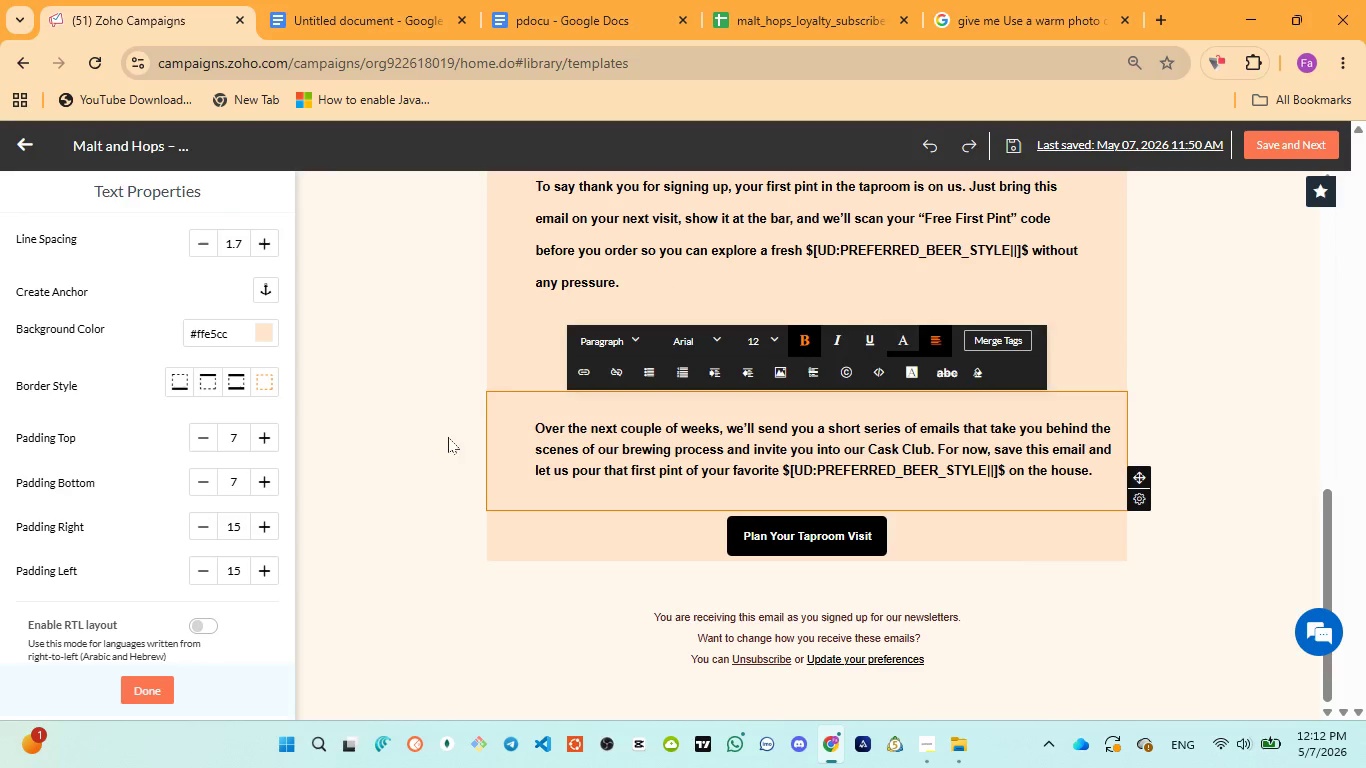 
left_click([505, 354])
 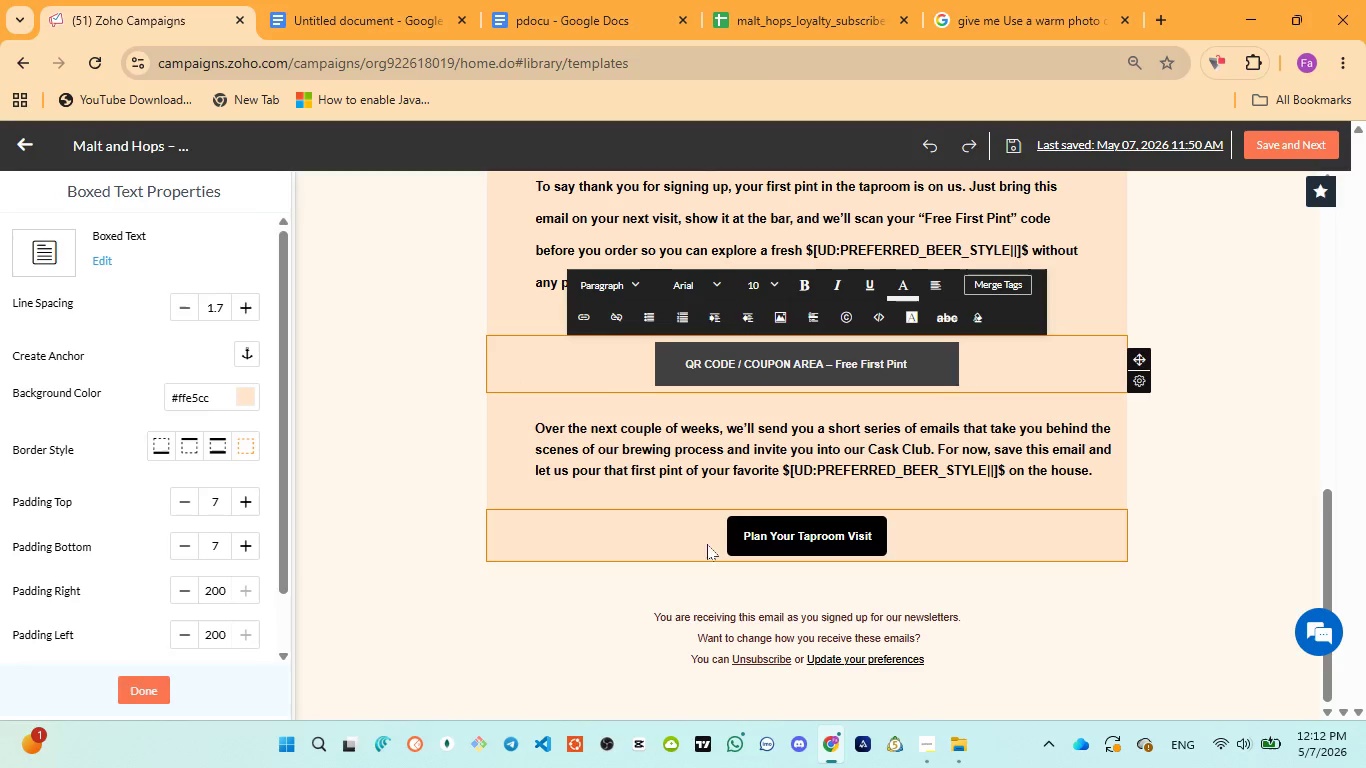 
left_click([690, 539])
 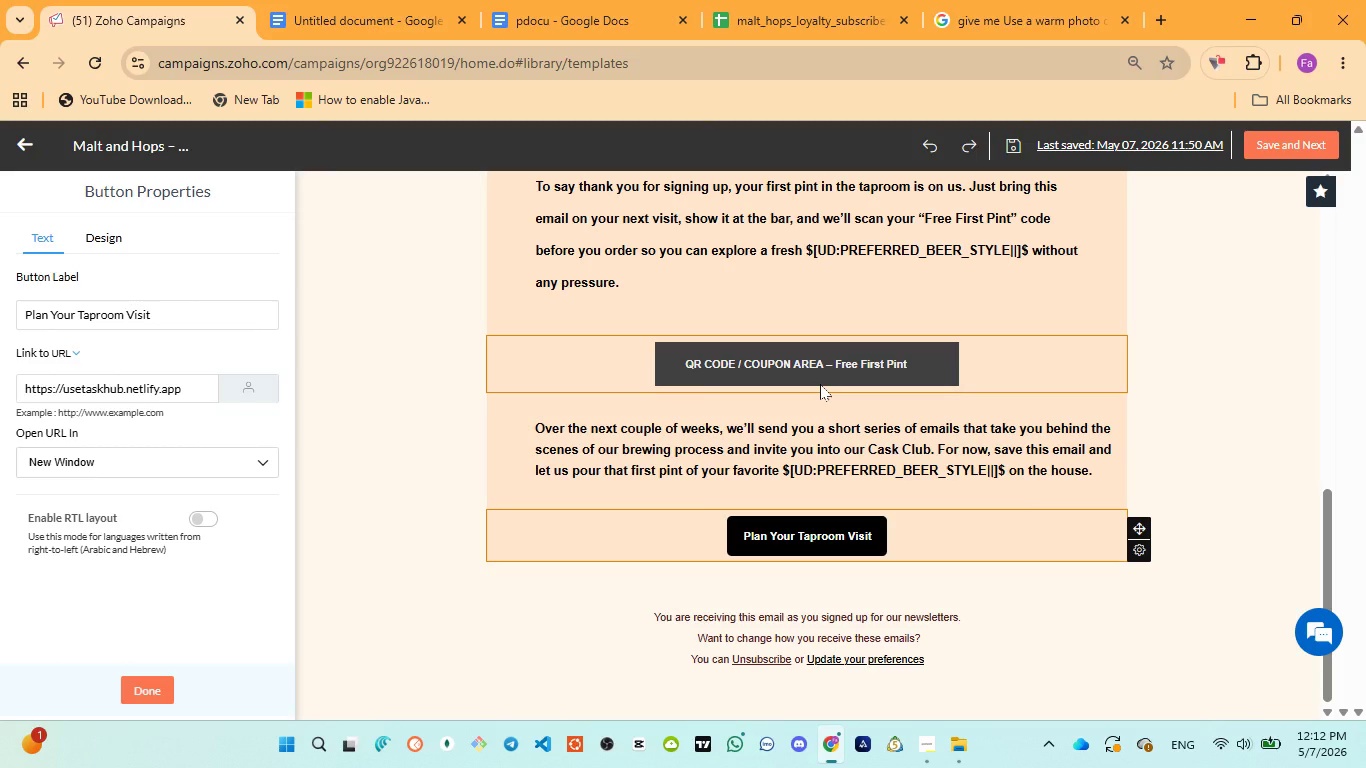 
wait(11.41)
 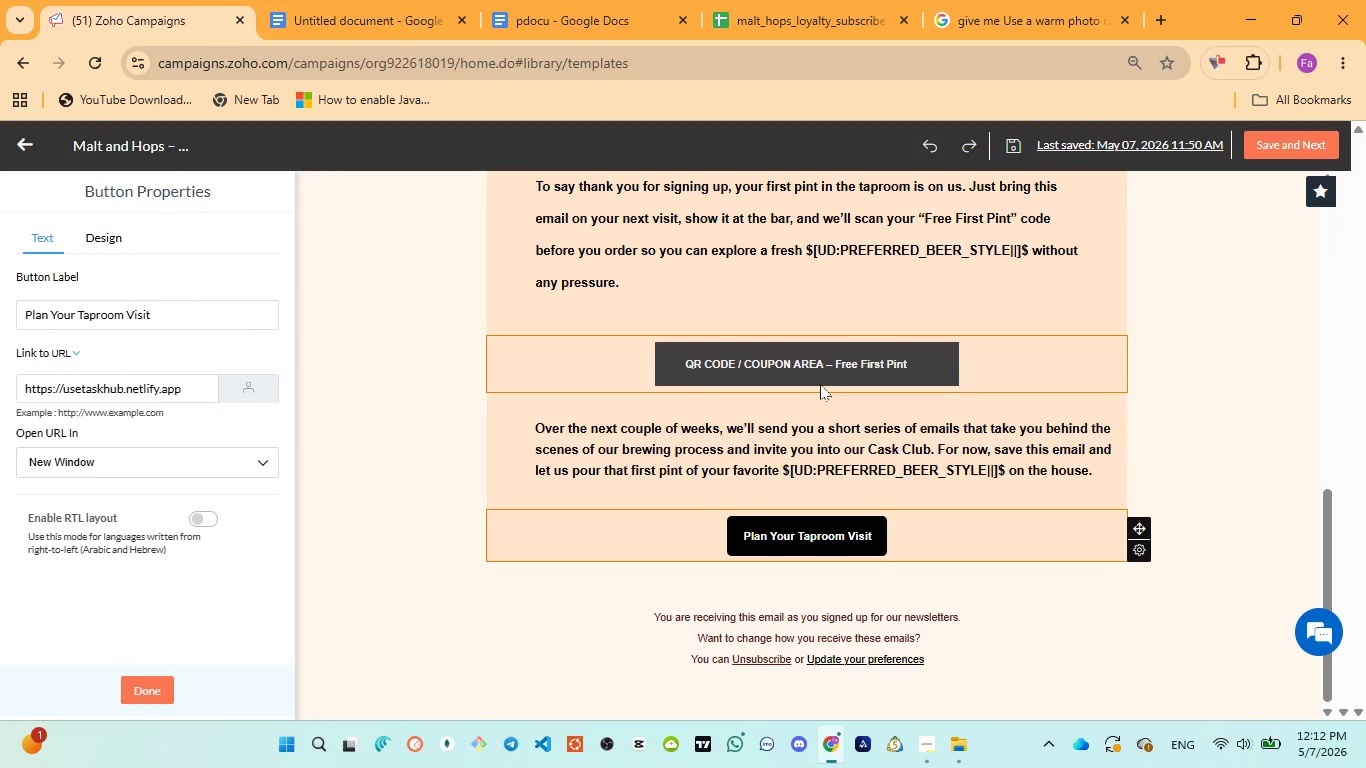 
left_click_drag(start_coordinate=[784, 471], to_coordinate=[938, 479])
 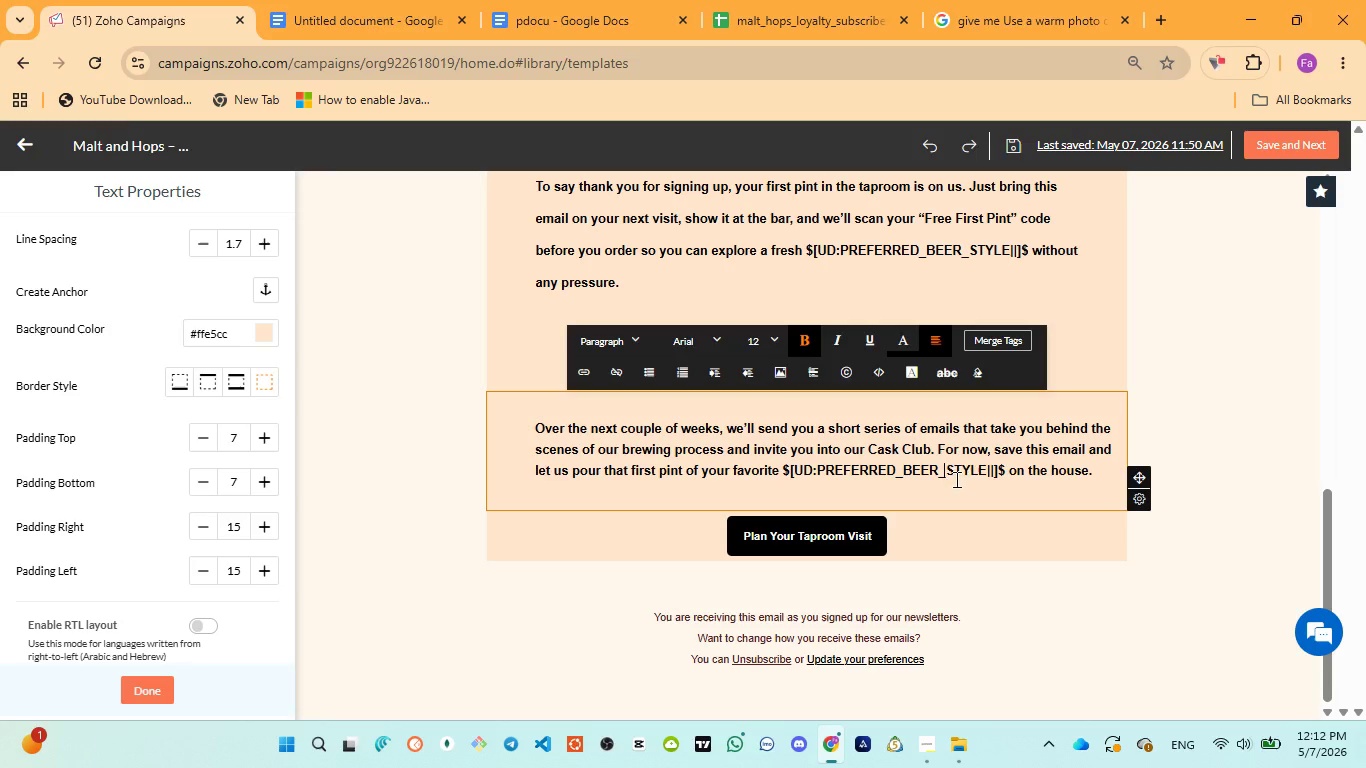 
left_click_drag(start_coordinate=[943, 479], to_coordinate=[986, 479])
 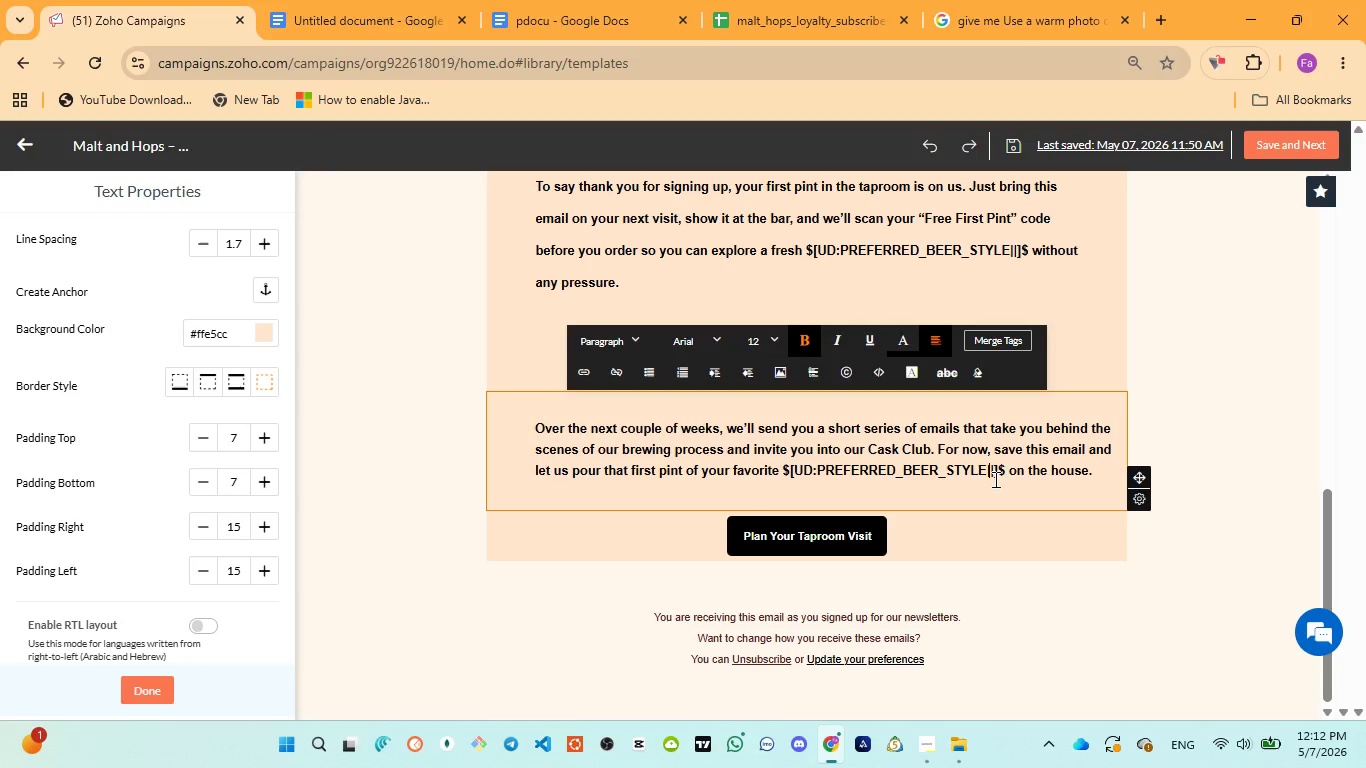 
left_click_drag(start_coordinate=[989, 479], to_coordinate=[996, 479])
 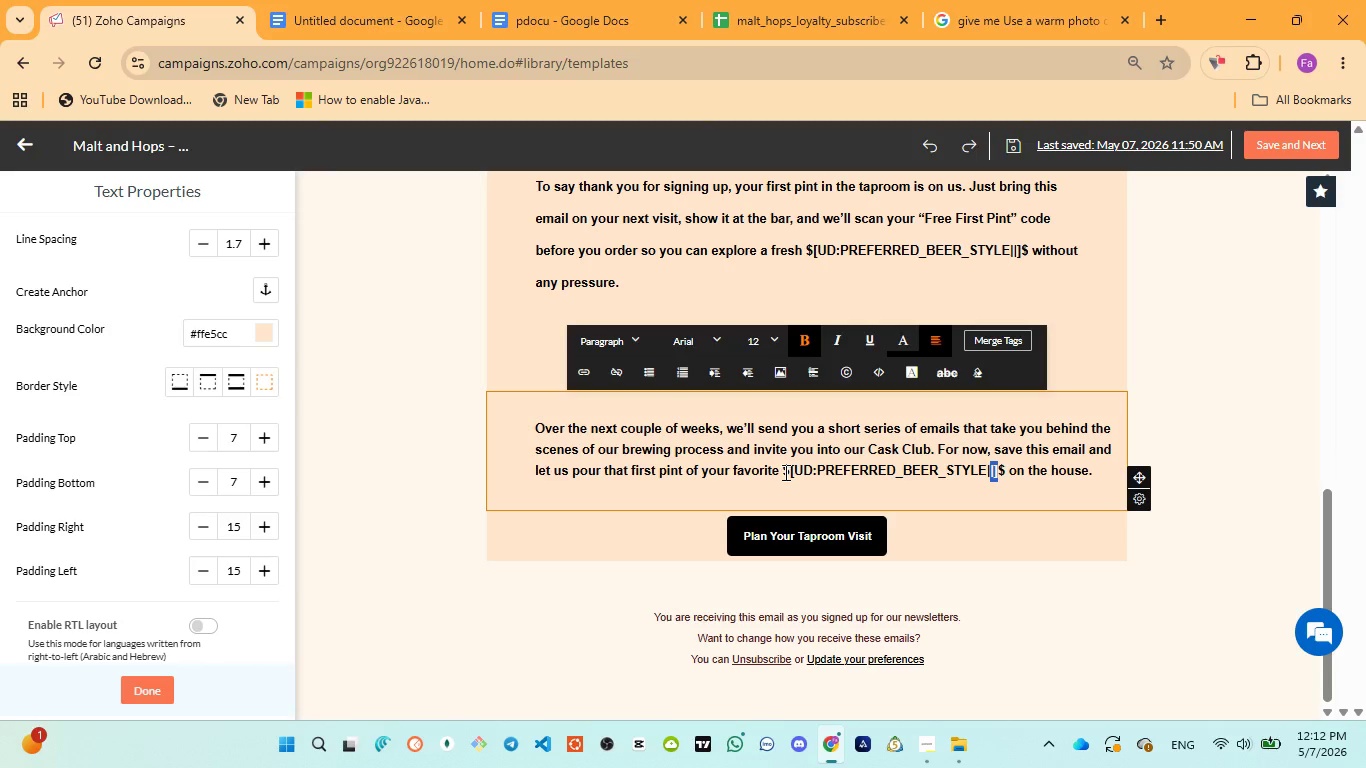 
left_click_drag(start_coordinate=[784, 470], to_coordinate=[1002, 471])
 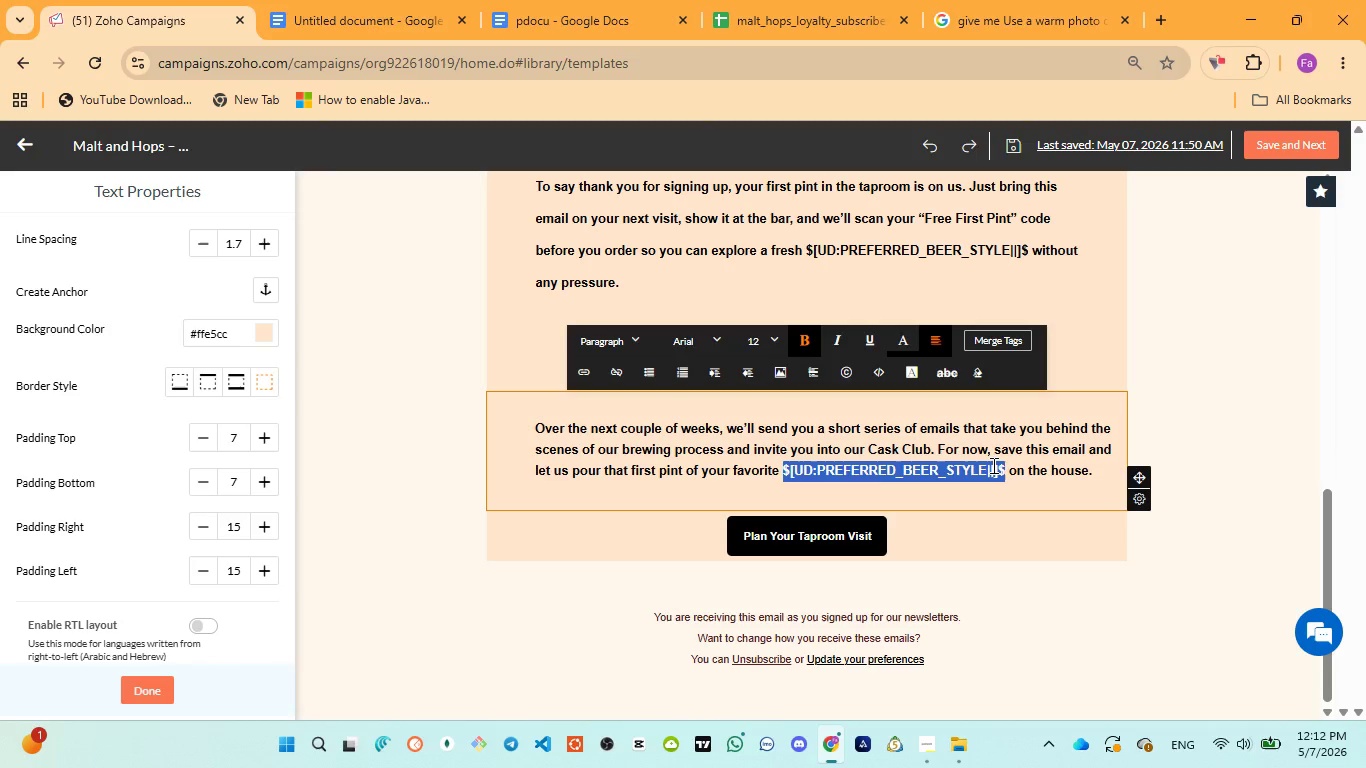 
wait(5.09)
 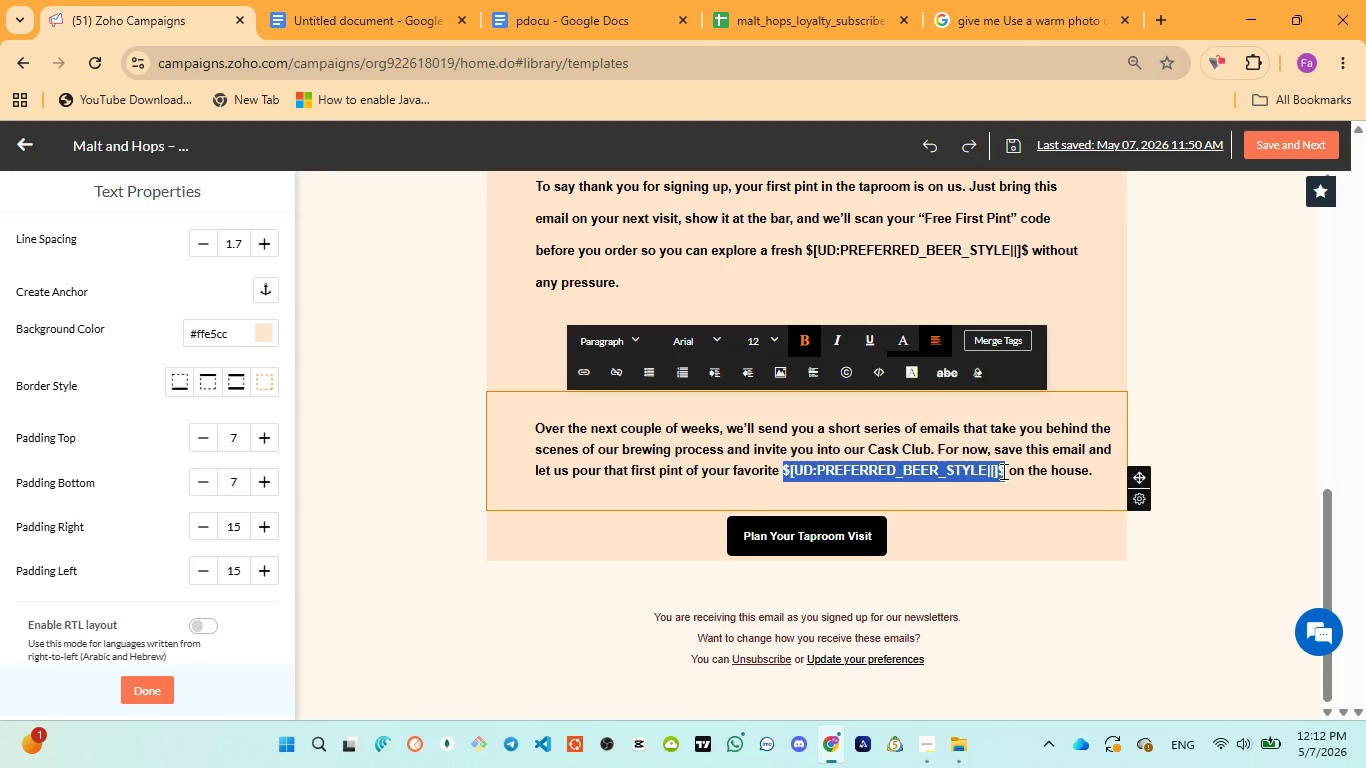 
left_click([1094, 475])
 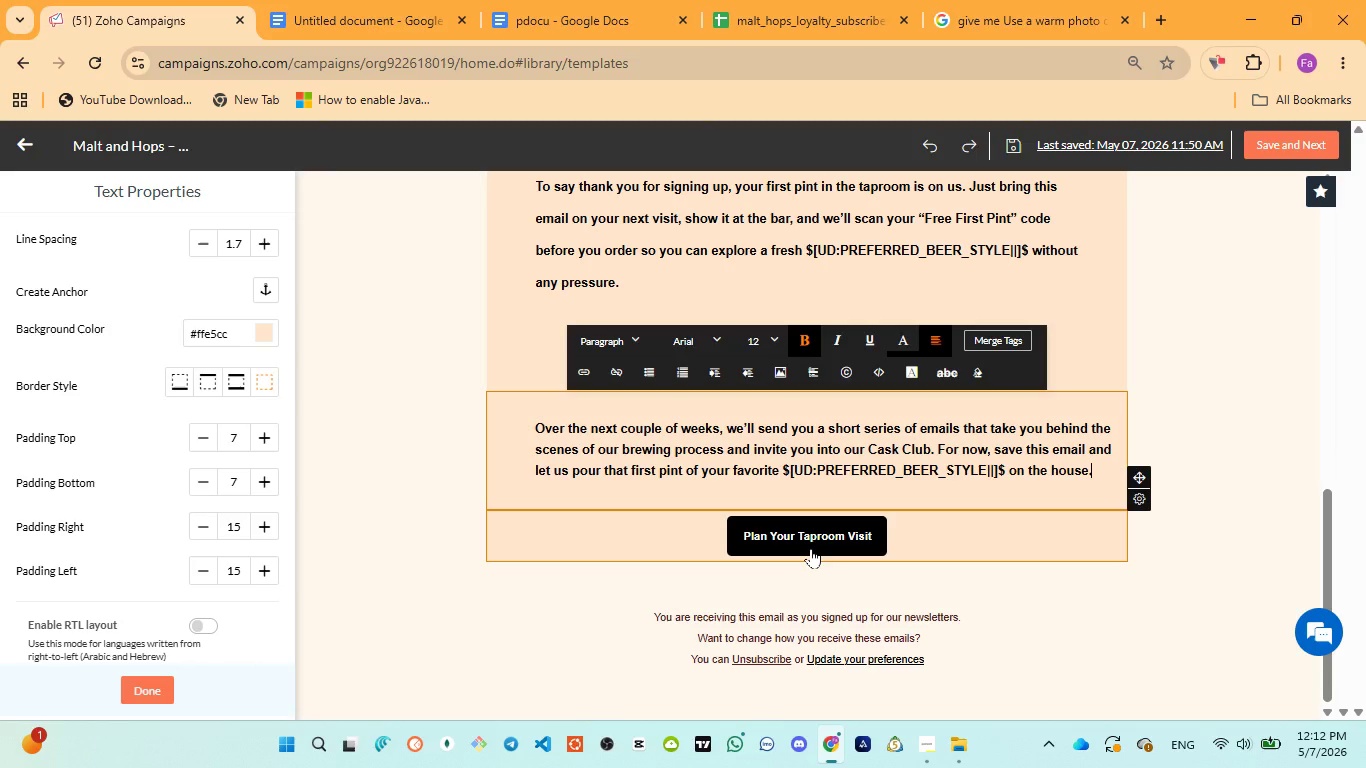 
left_click([808, 542])
 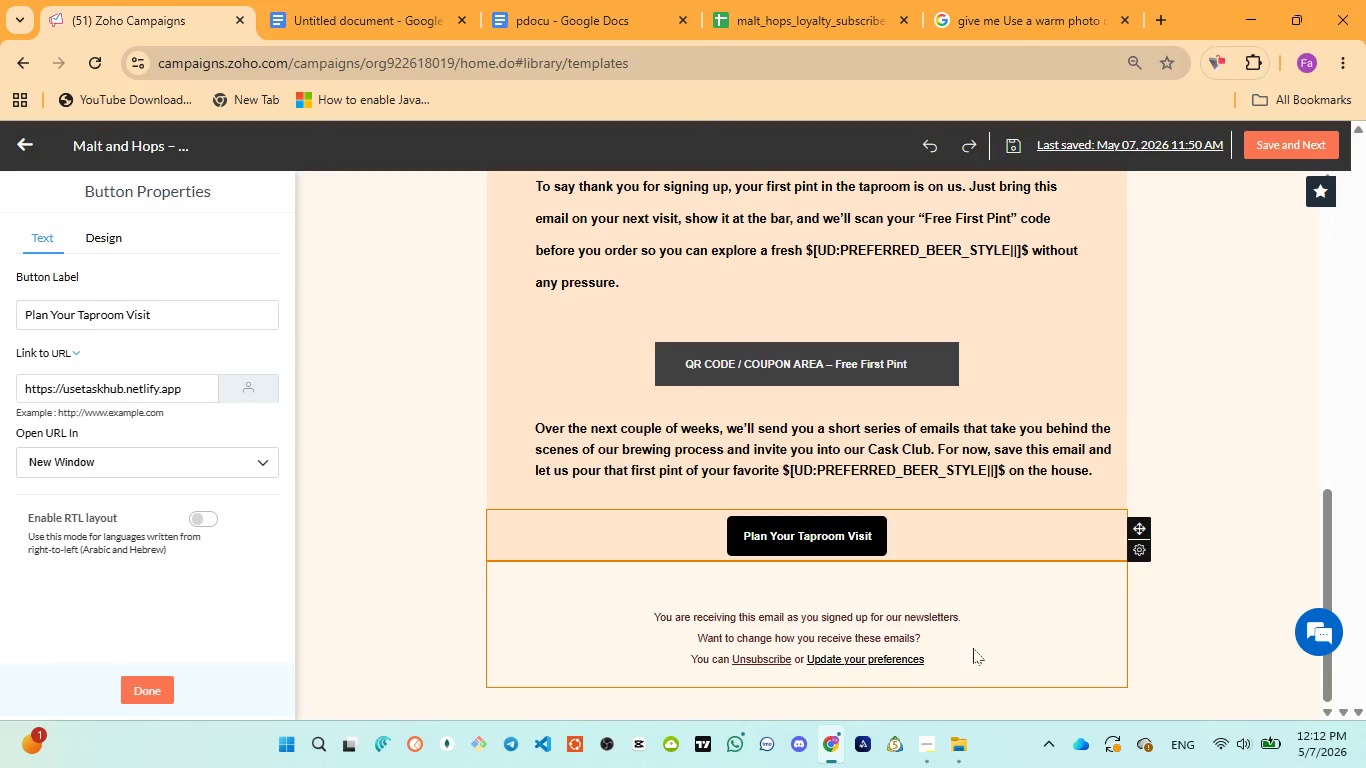 
scroll: coordinate [978, 648], scroll_direction: up, amount: 16.0
 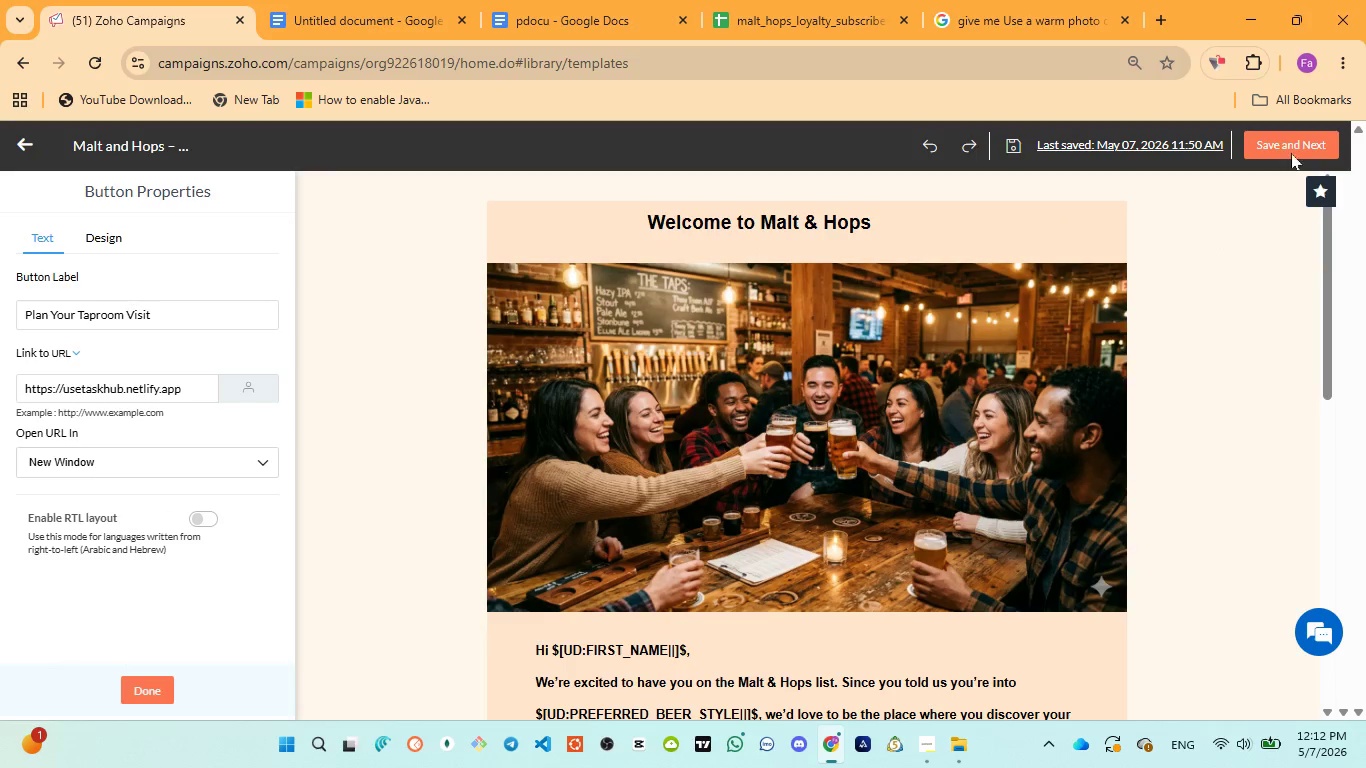 
left_click([1296, 144])
 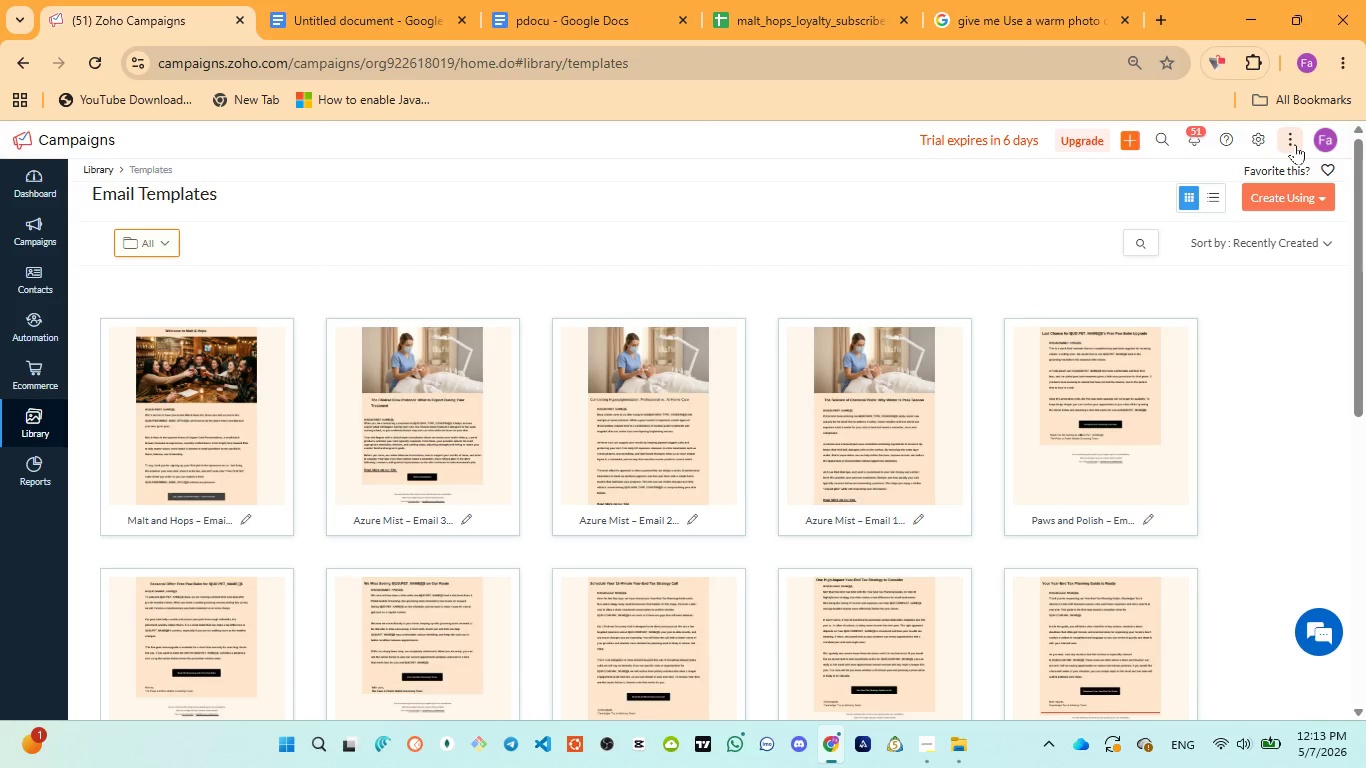 
wait(42.59)
 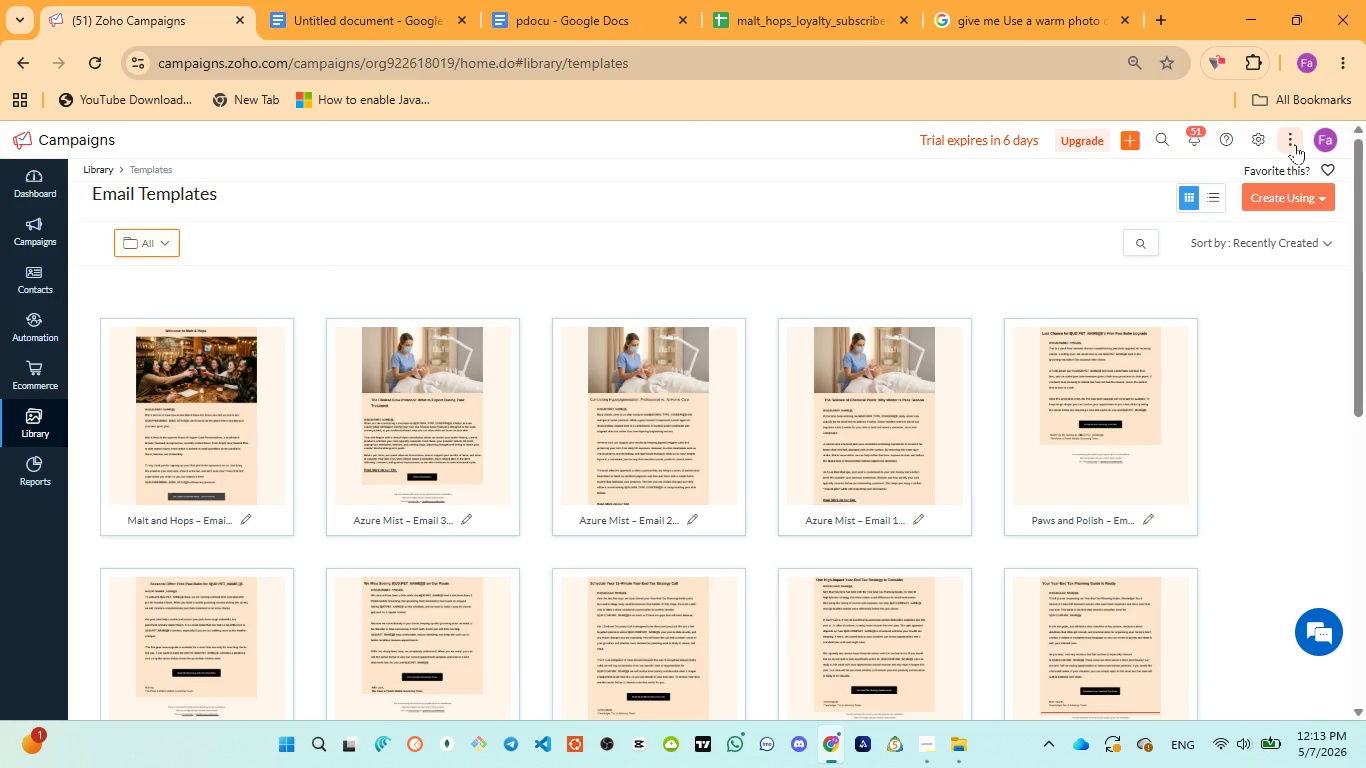 
mouse_move([167, 495])
 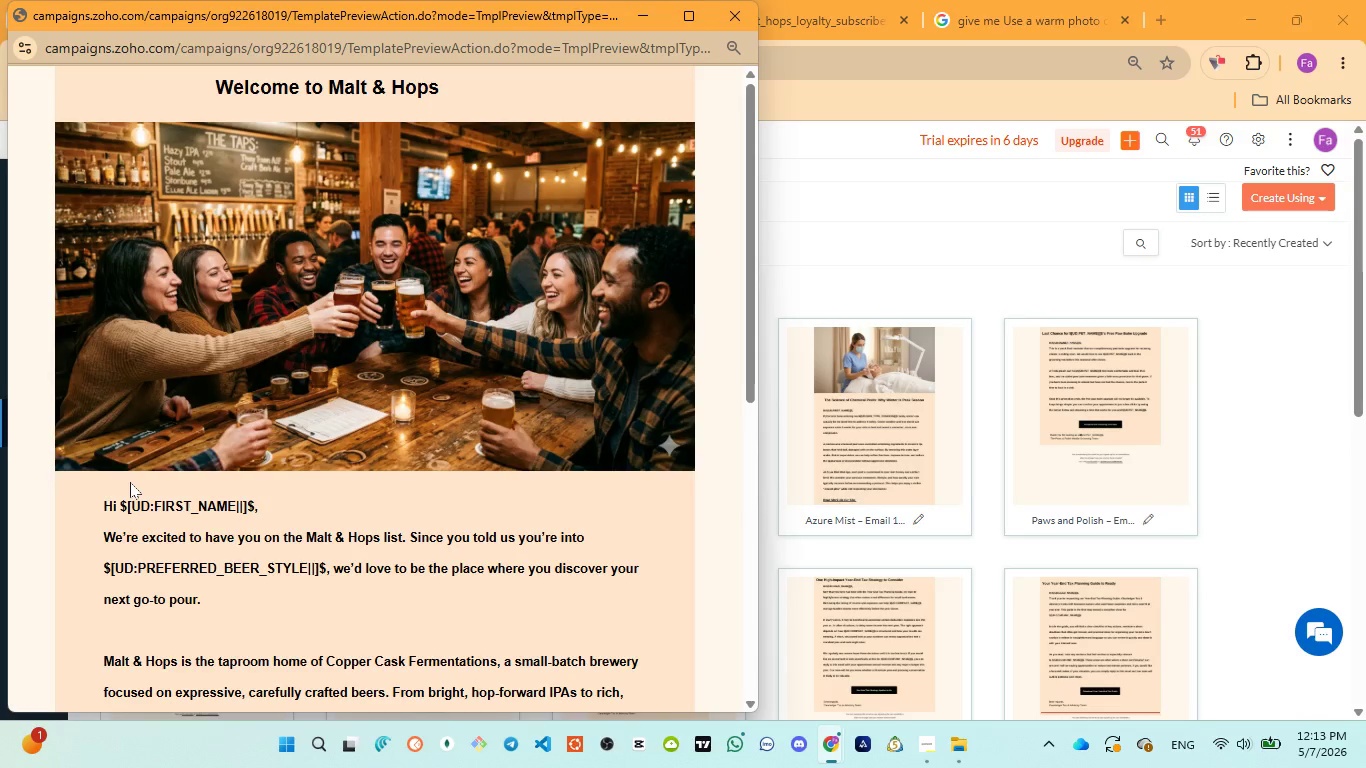 
wait(9.83)
 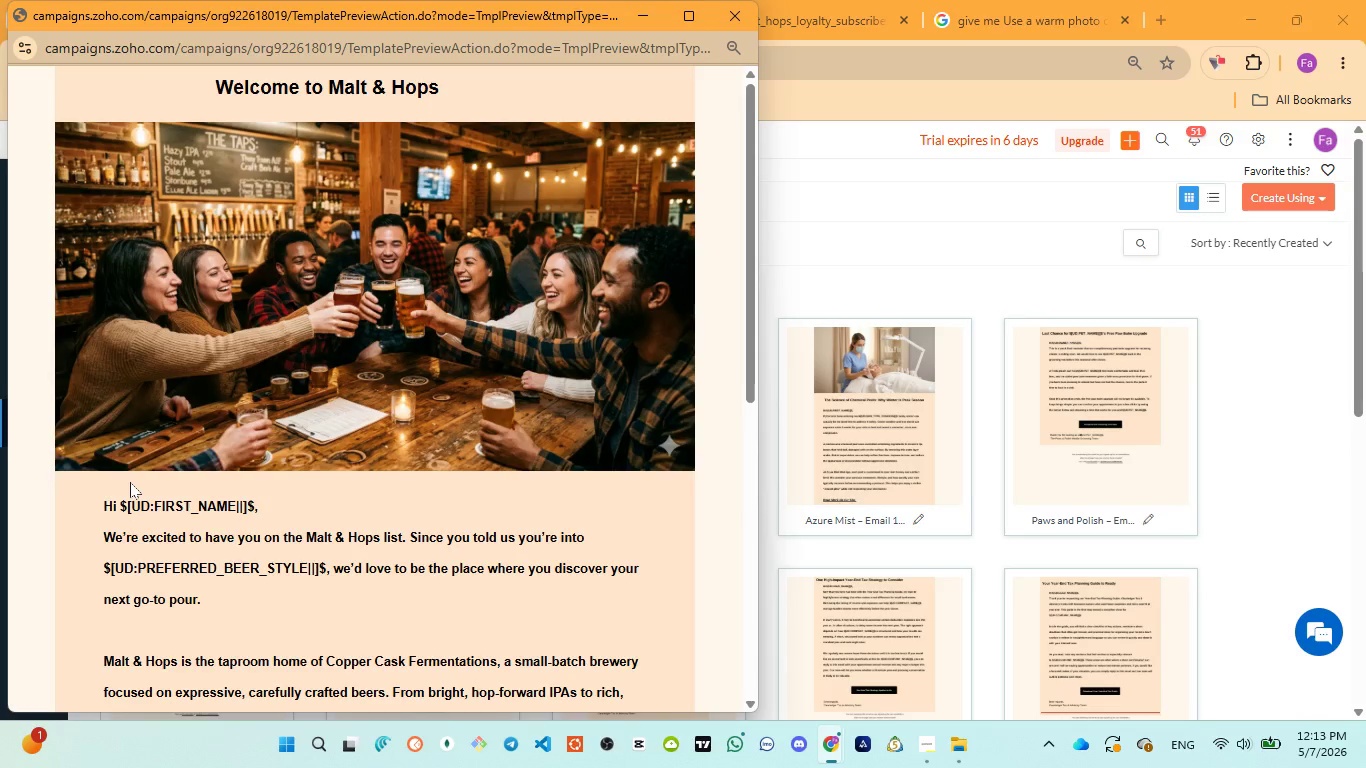 
scroll: coordinate [233, 468], scroll_direction: up, amount: 4.0
 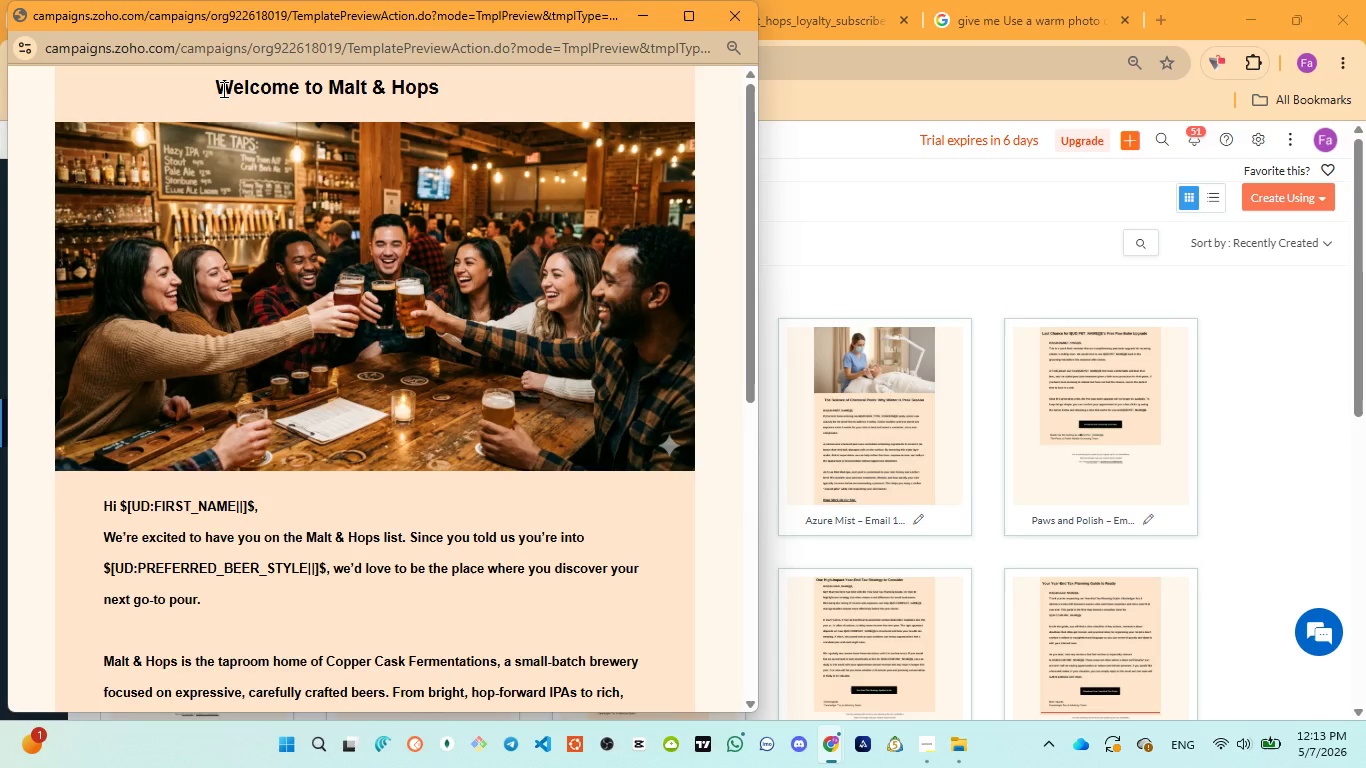 
wait(5.79)
 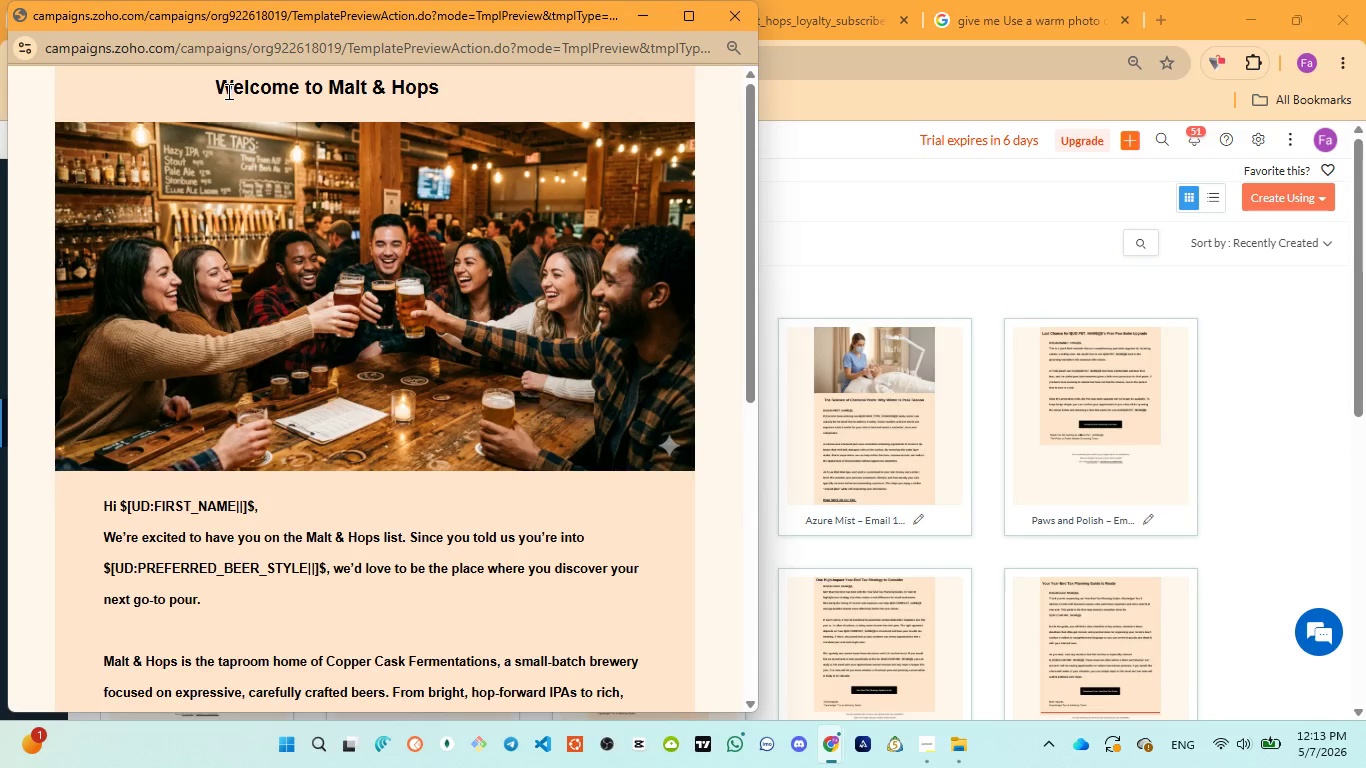 
left_click_drag(start_coordinate=[219, 80], to_coordinate=[442, 78])
 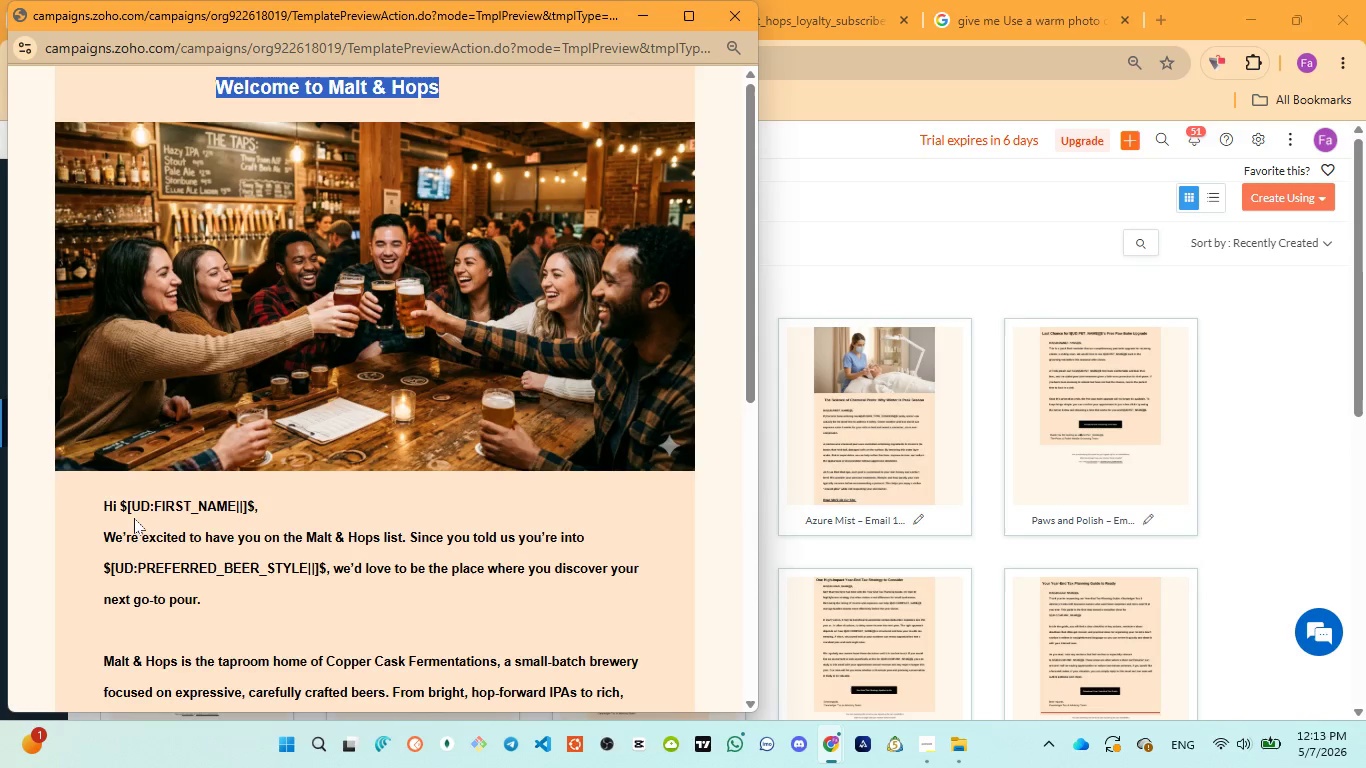 
left_click_drag(start_coordinate=[123, 507], to_coordinate=[254, 503])
 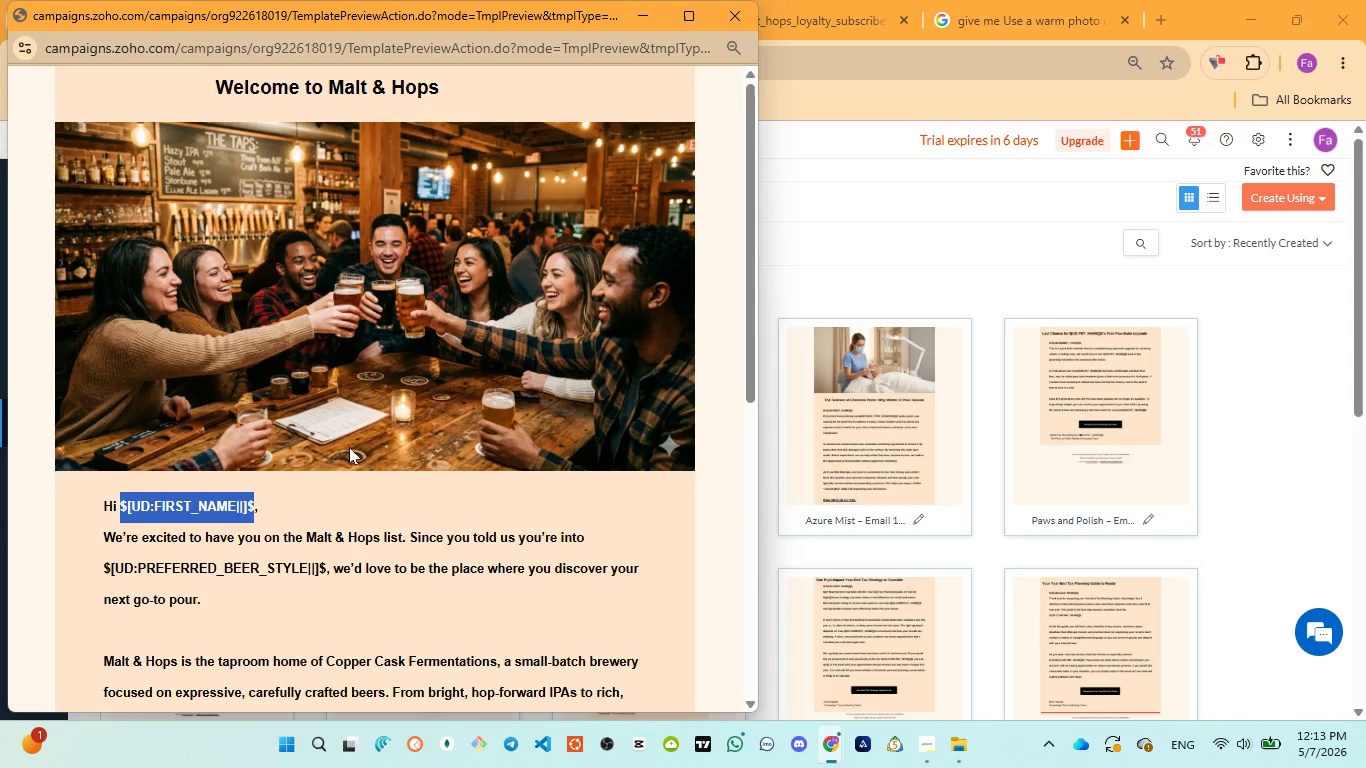 
scroll: coordinate [350, 449], scroll_direction: down, amount: 2.0
 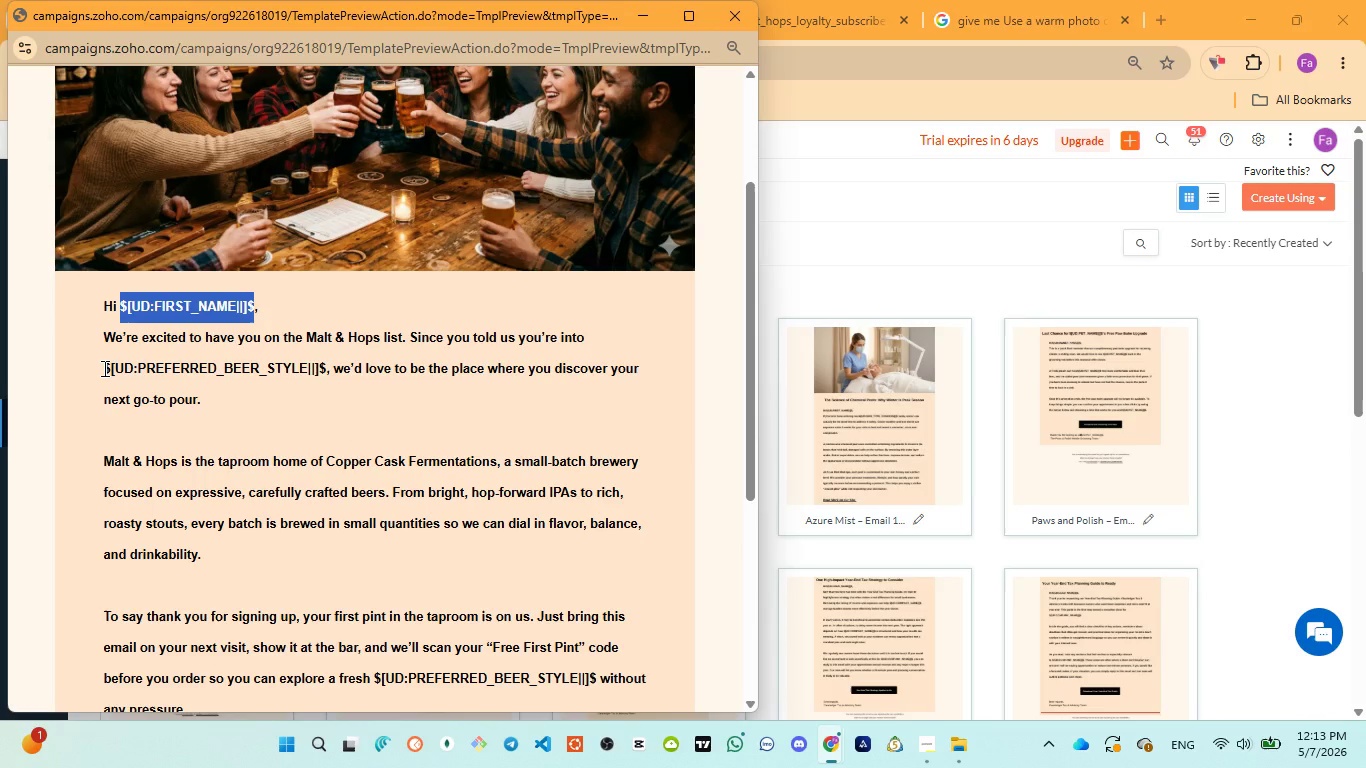 
left_click_drag(start_coordinate=[103, 368], to_coordinate=[323, 362])
 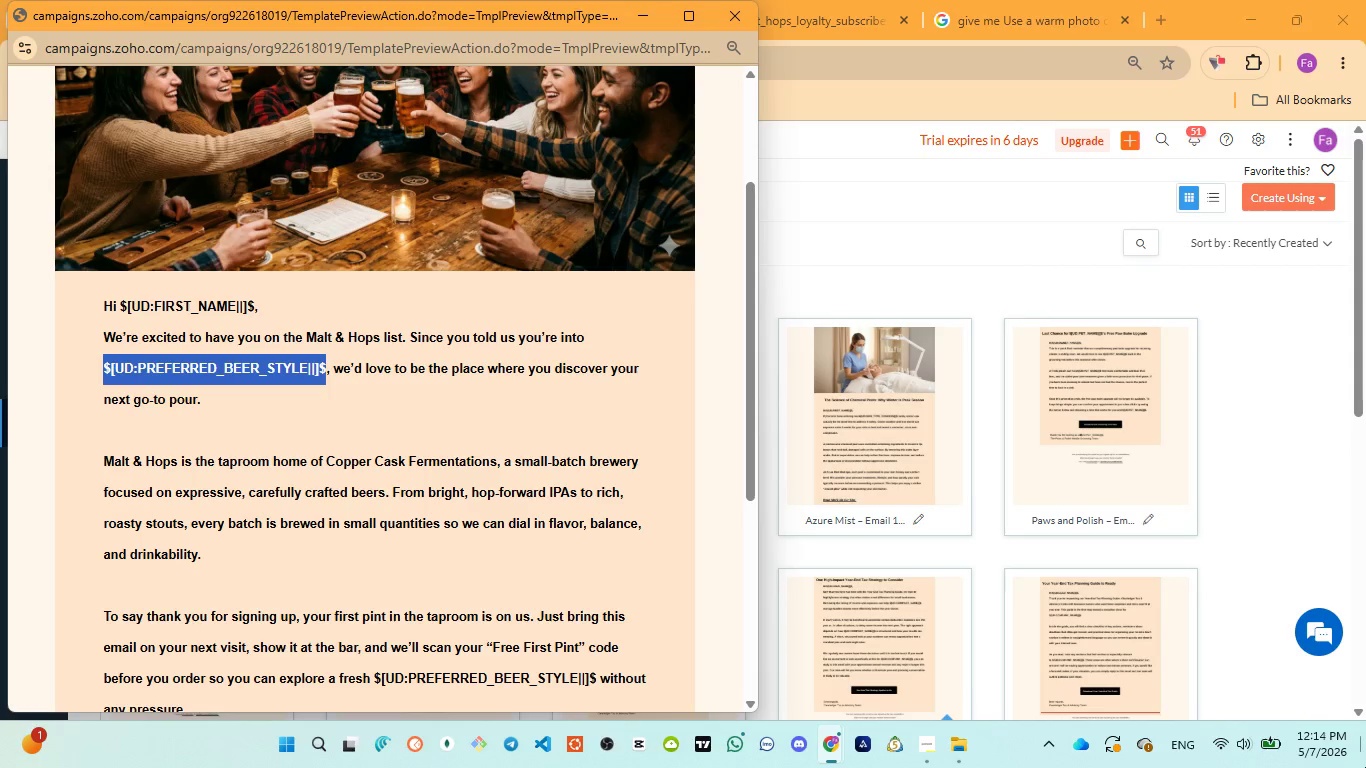 
wait(7.28)
 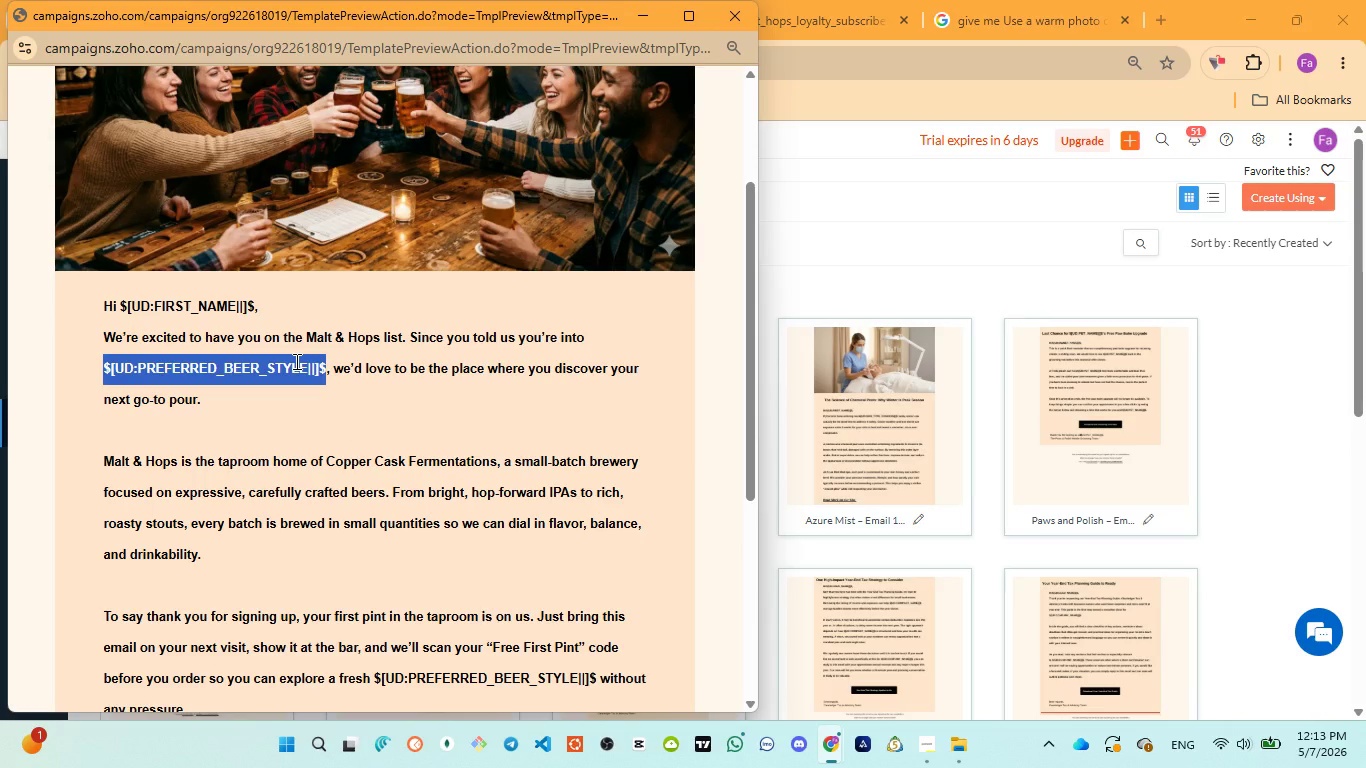 
scroll: coordinate [216, 282], scroll_direction: down, amount: 2.0
 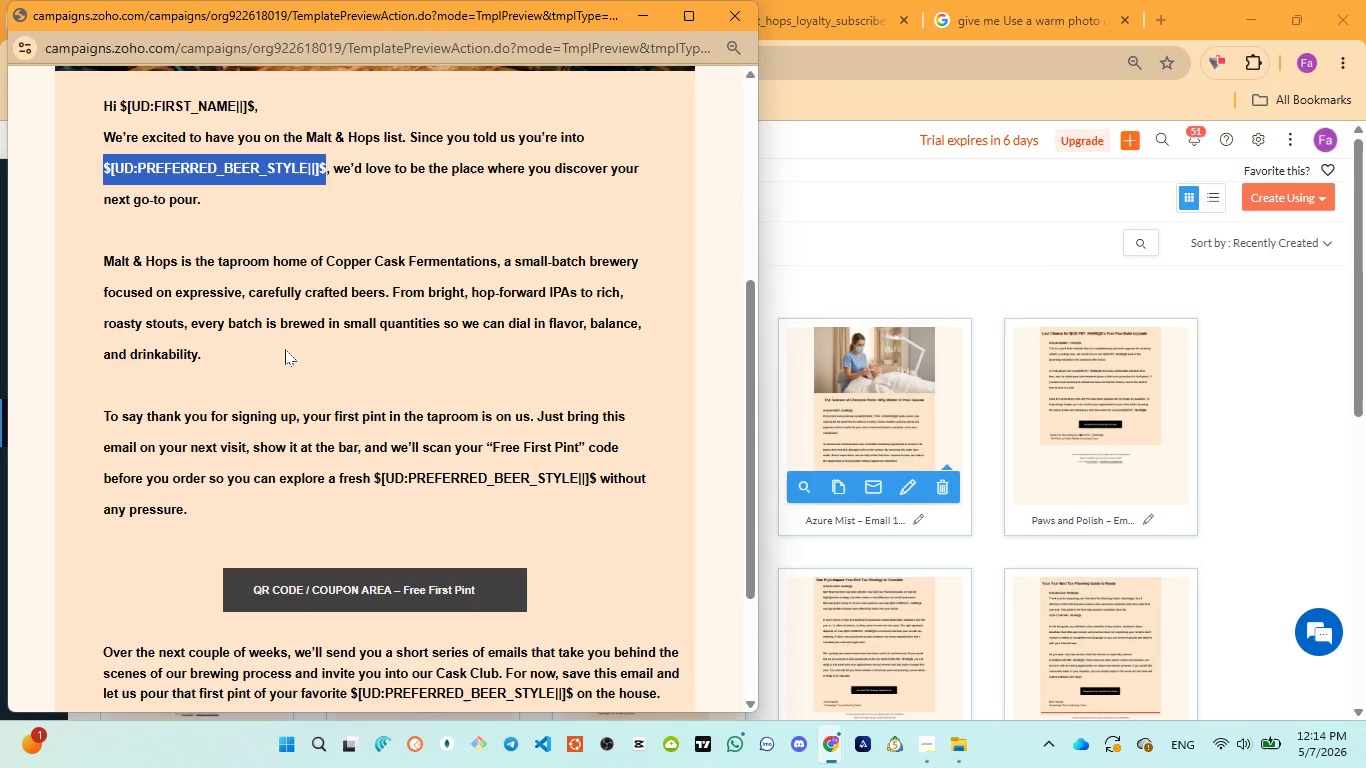 
wait(26.54)
 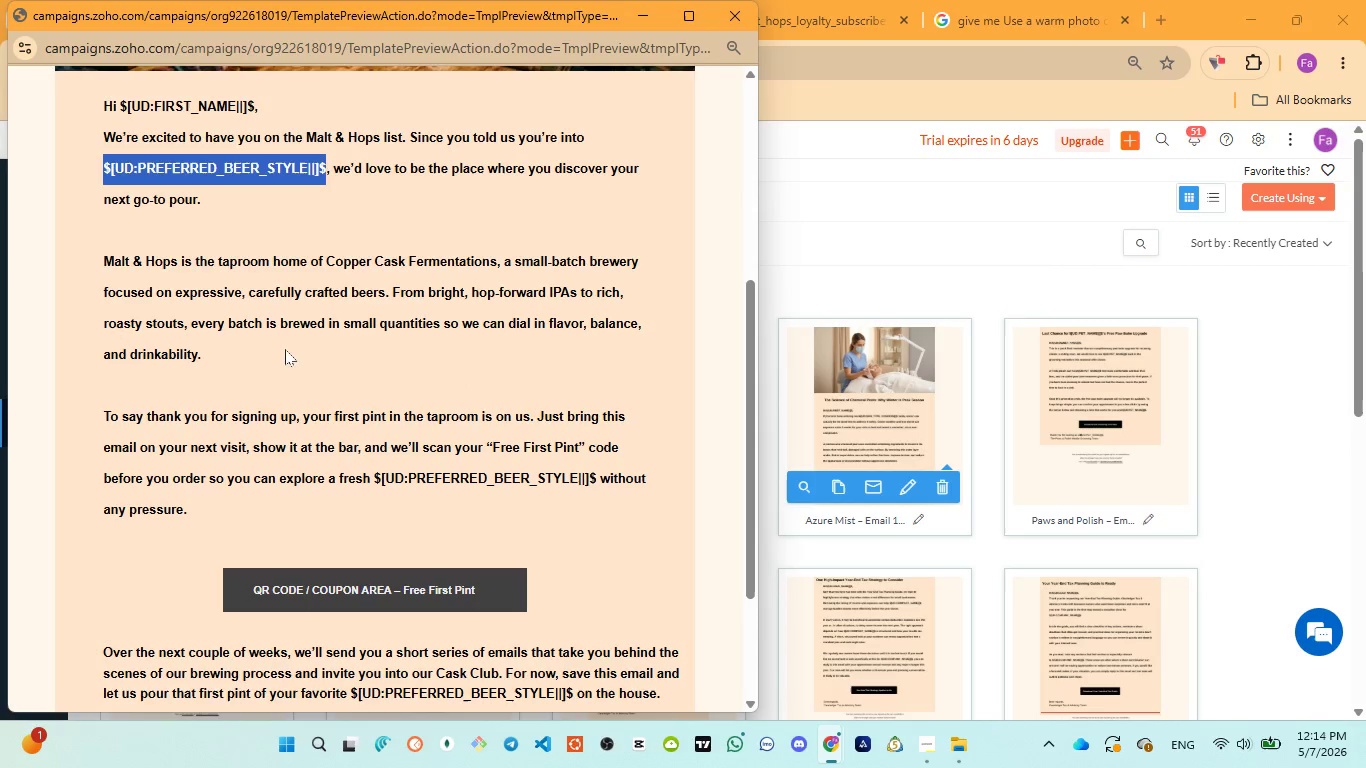 
scroll: coordinate [290, 421], scroll_direction: down, amount: 1.0
 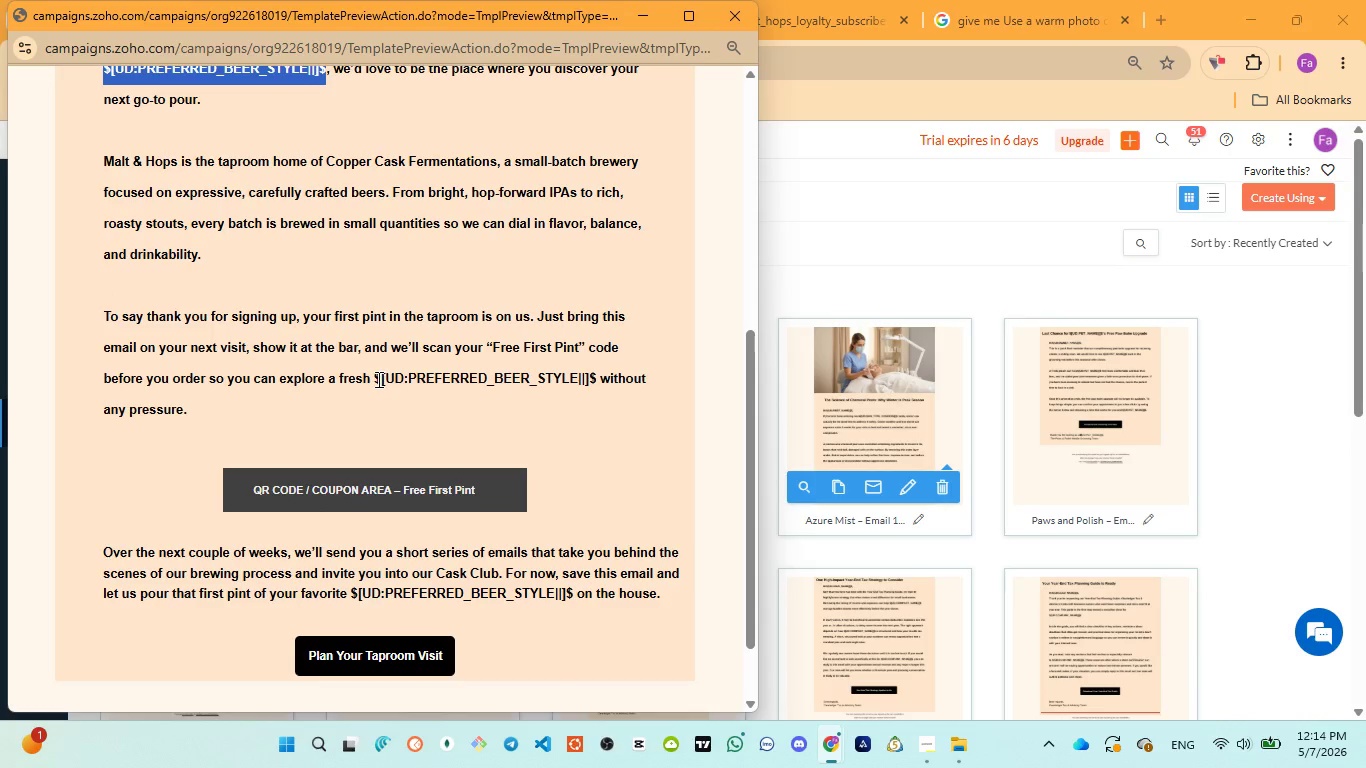 
left_click_drag(start_coordinate=[377, 379], to_coordinate=[597, 383])
 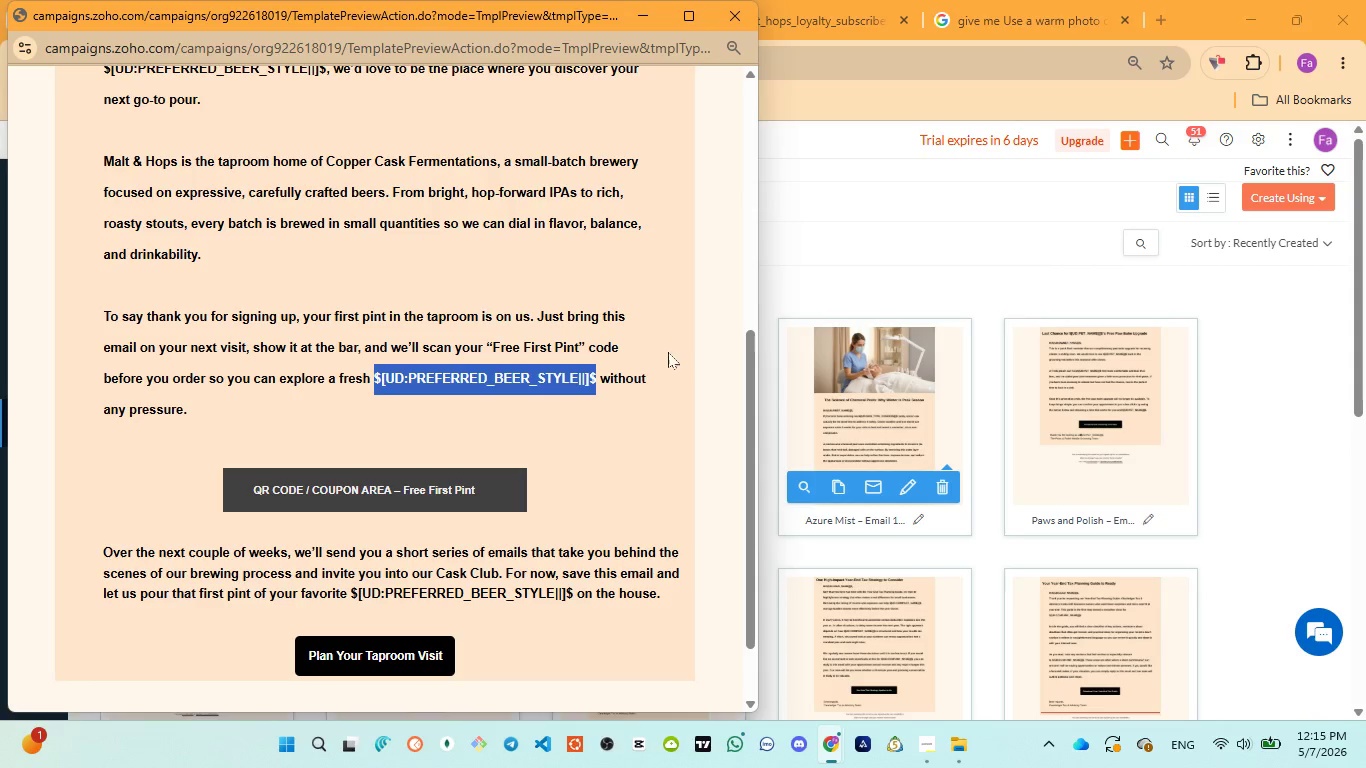 
wait(49.42)
 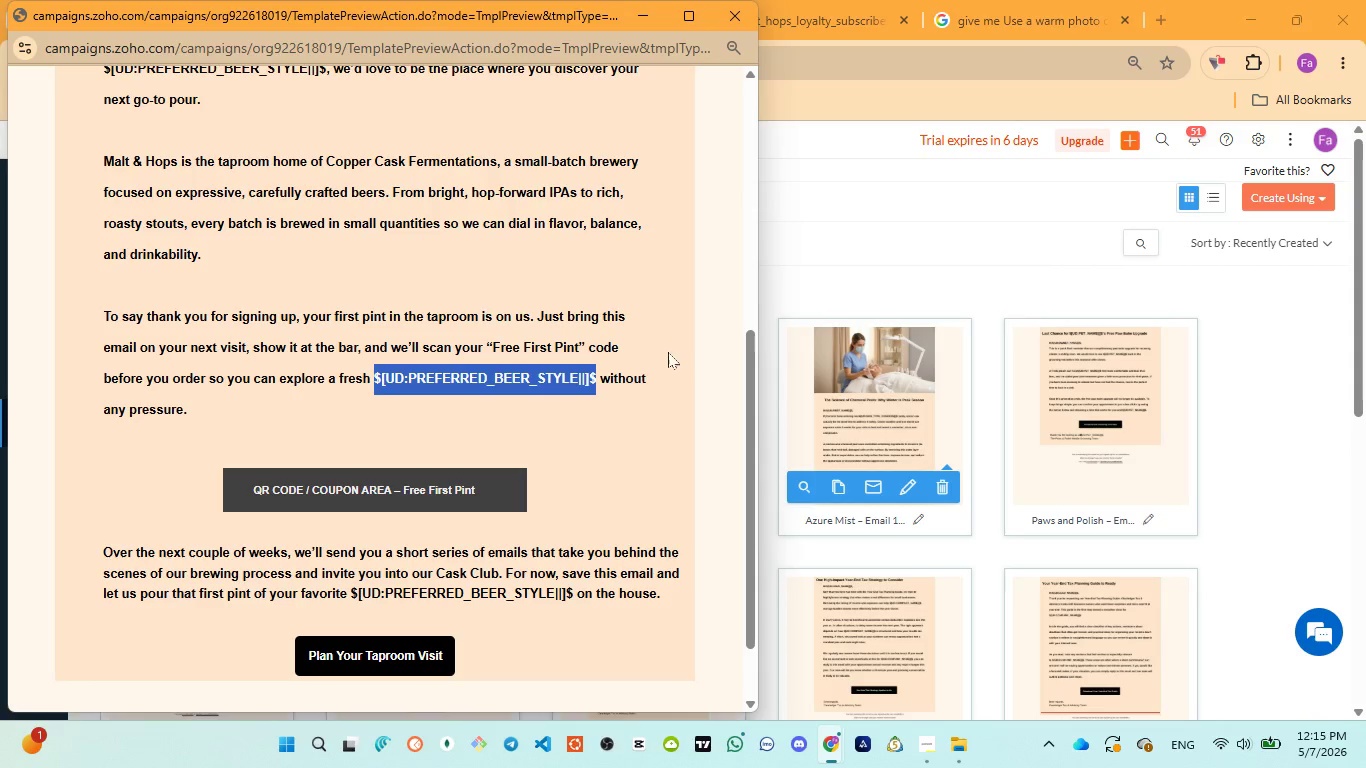 
scroll: coordinate [433, 440], scroll_direction: down, amount: 1.0
 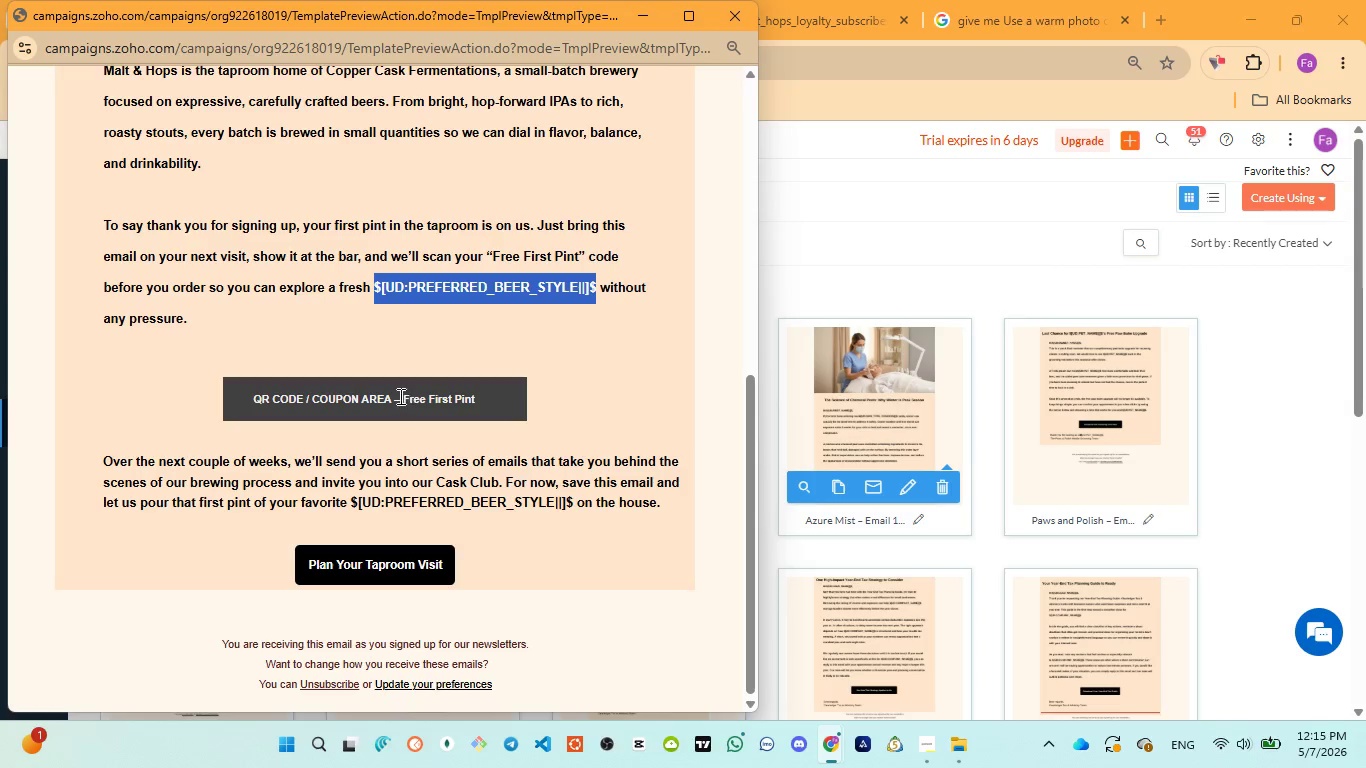 
left_click([399, 398])
 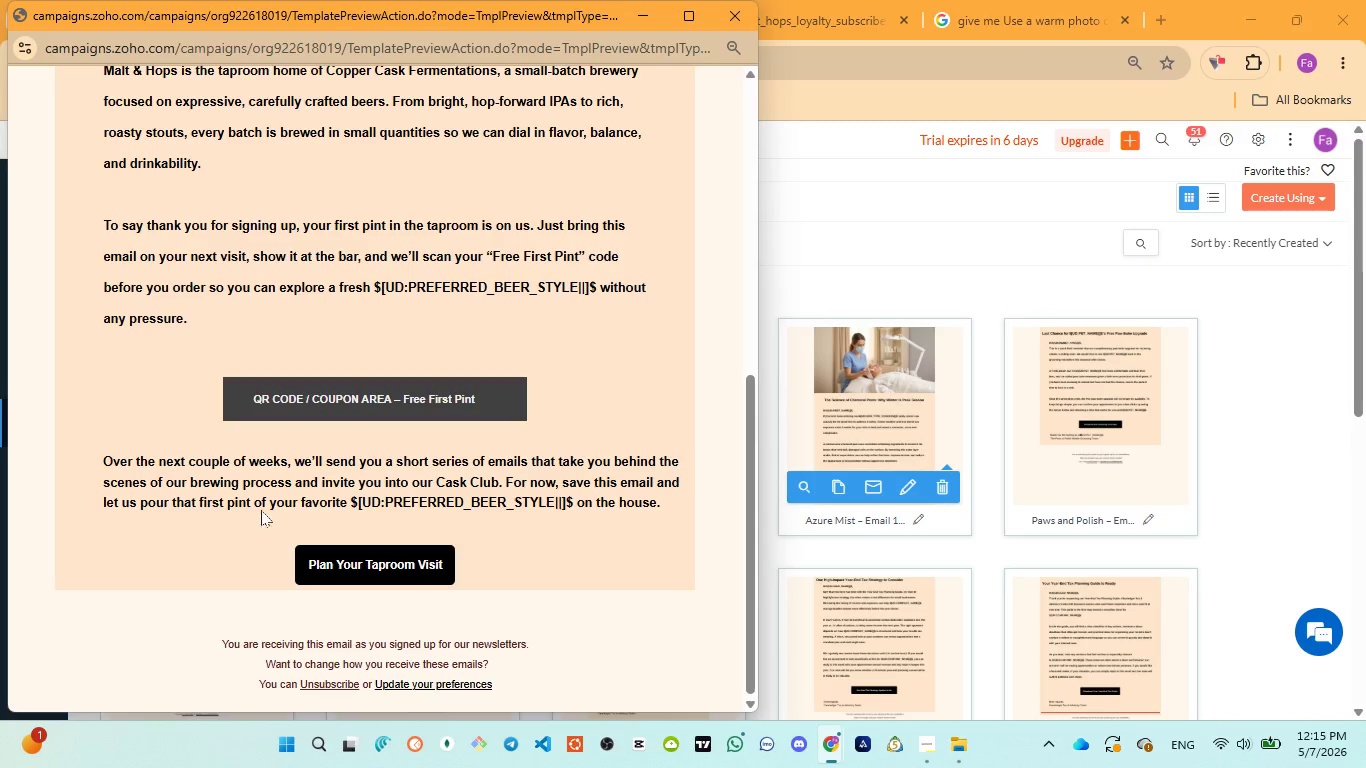 
wait(7.05)
 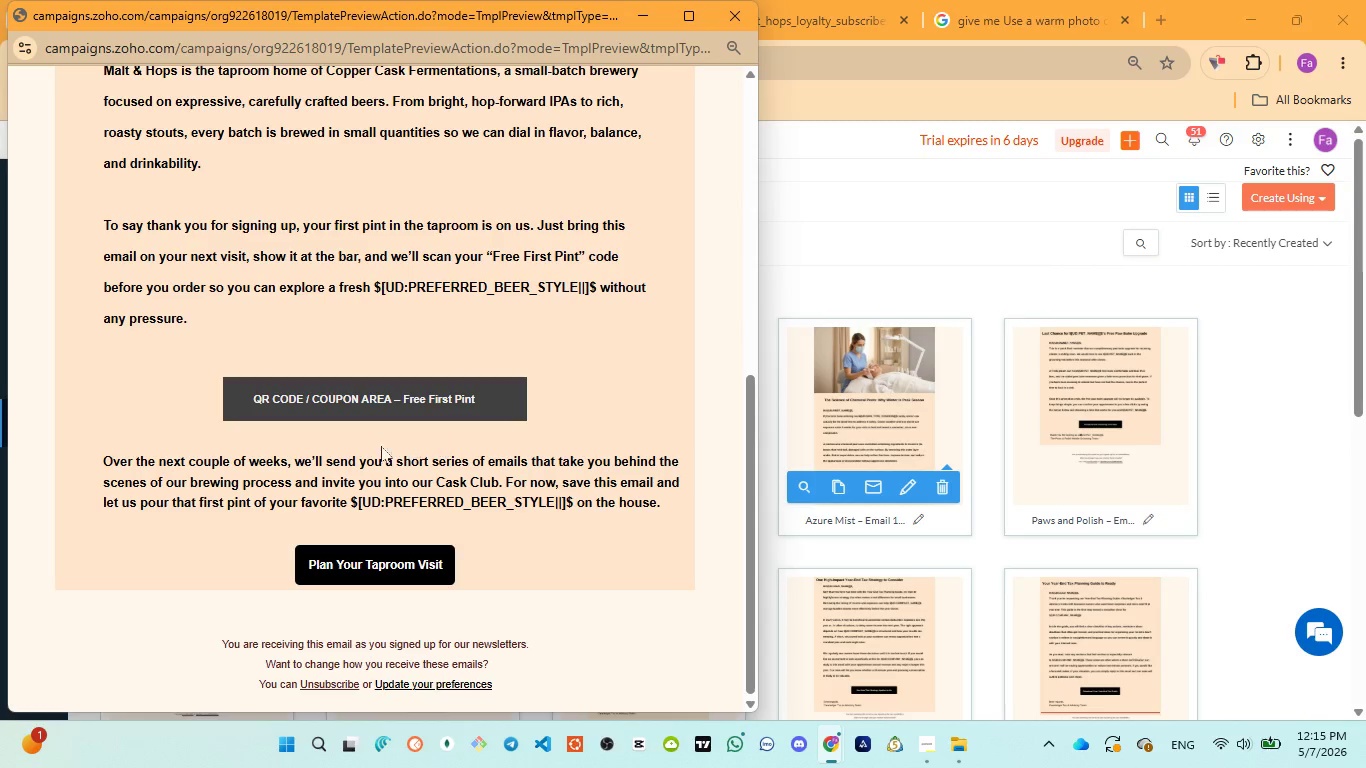 
left_click_drag(start_coordinate=[352, 497], to_coordinate=[571, 504])
 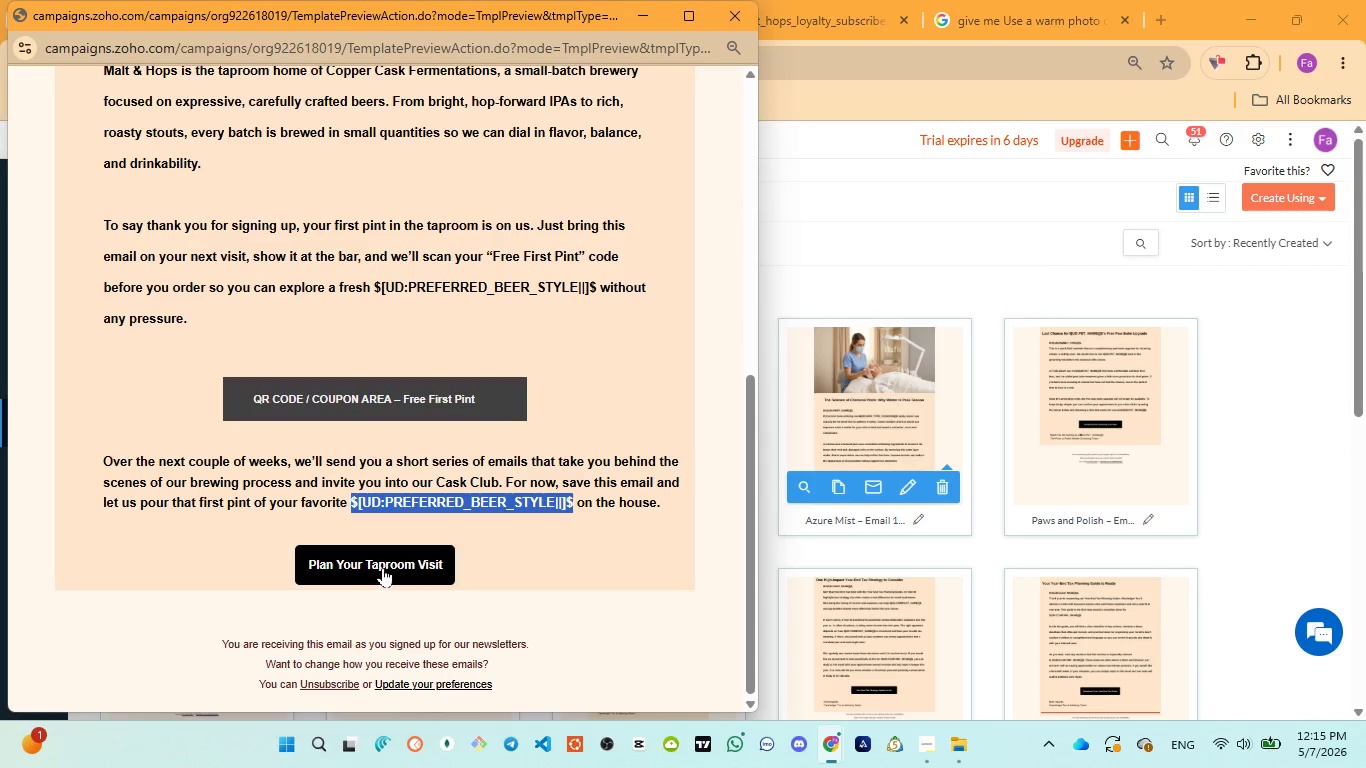 
left_click([383, 567])
 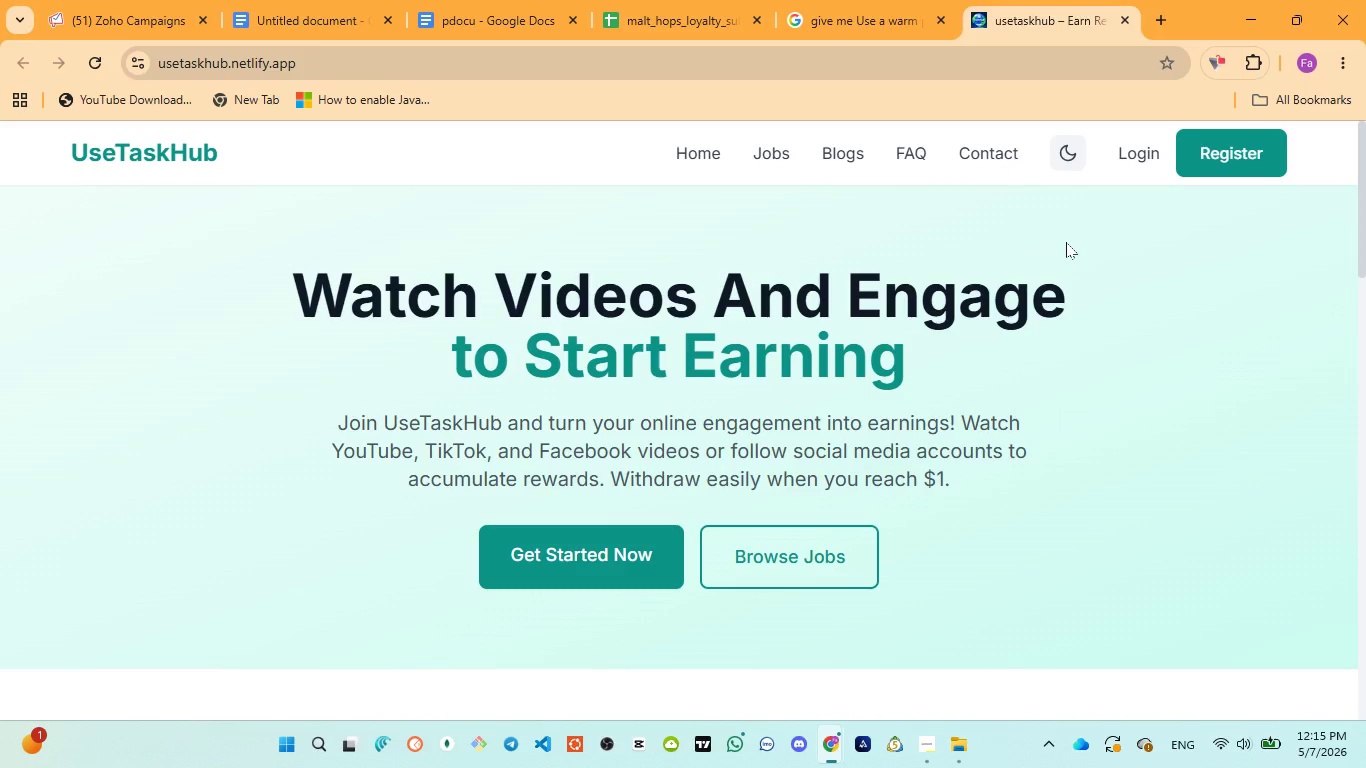 
left_click([1127, 20])
 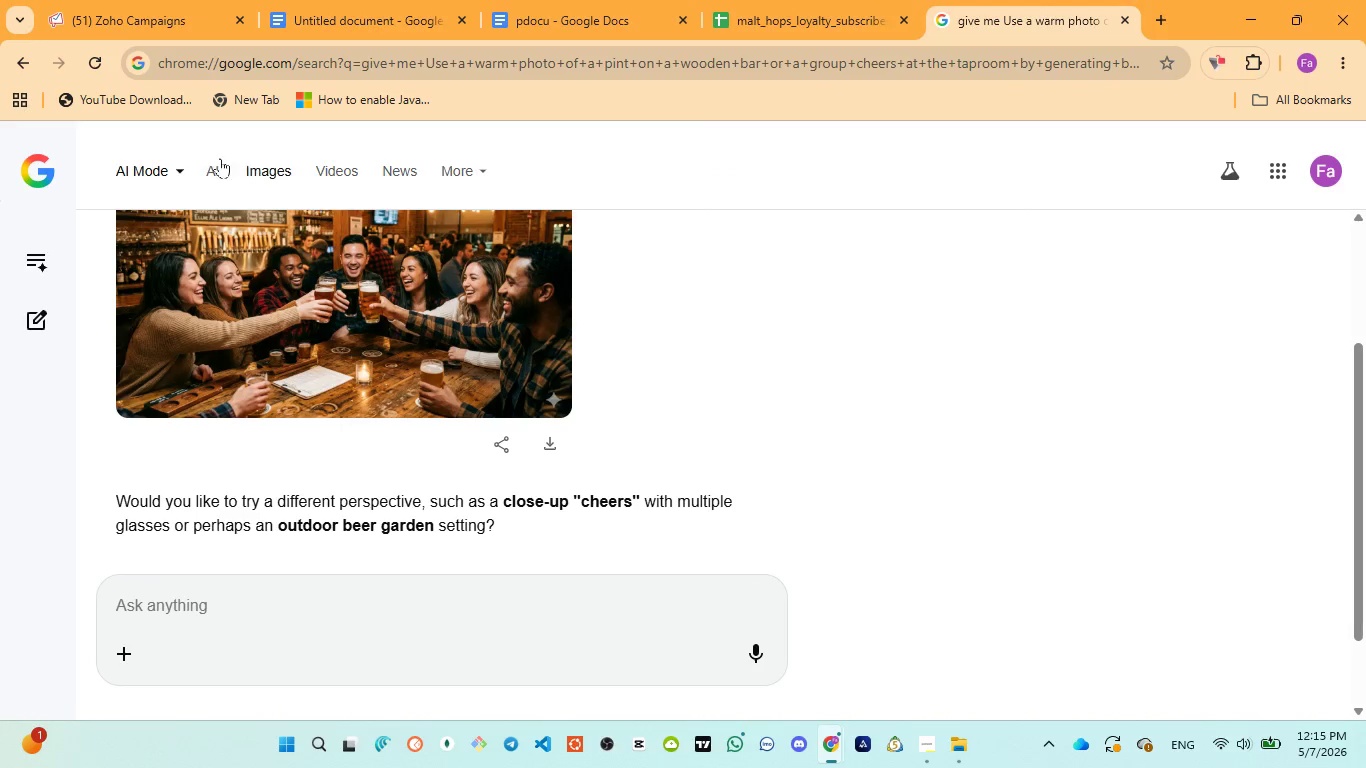 
left_click([133, 20])
 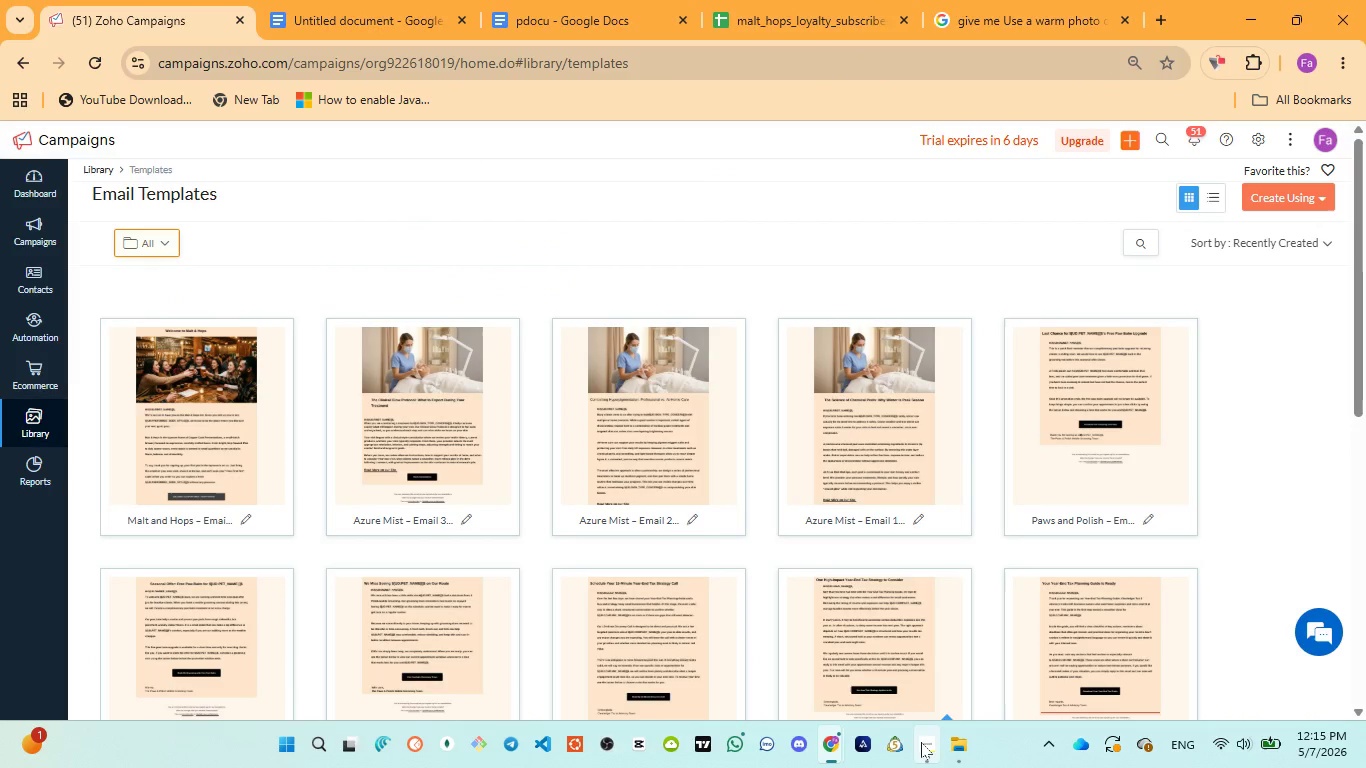 
left_click([923, 680])